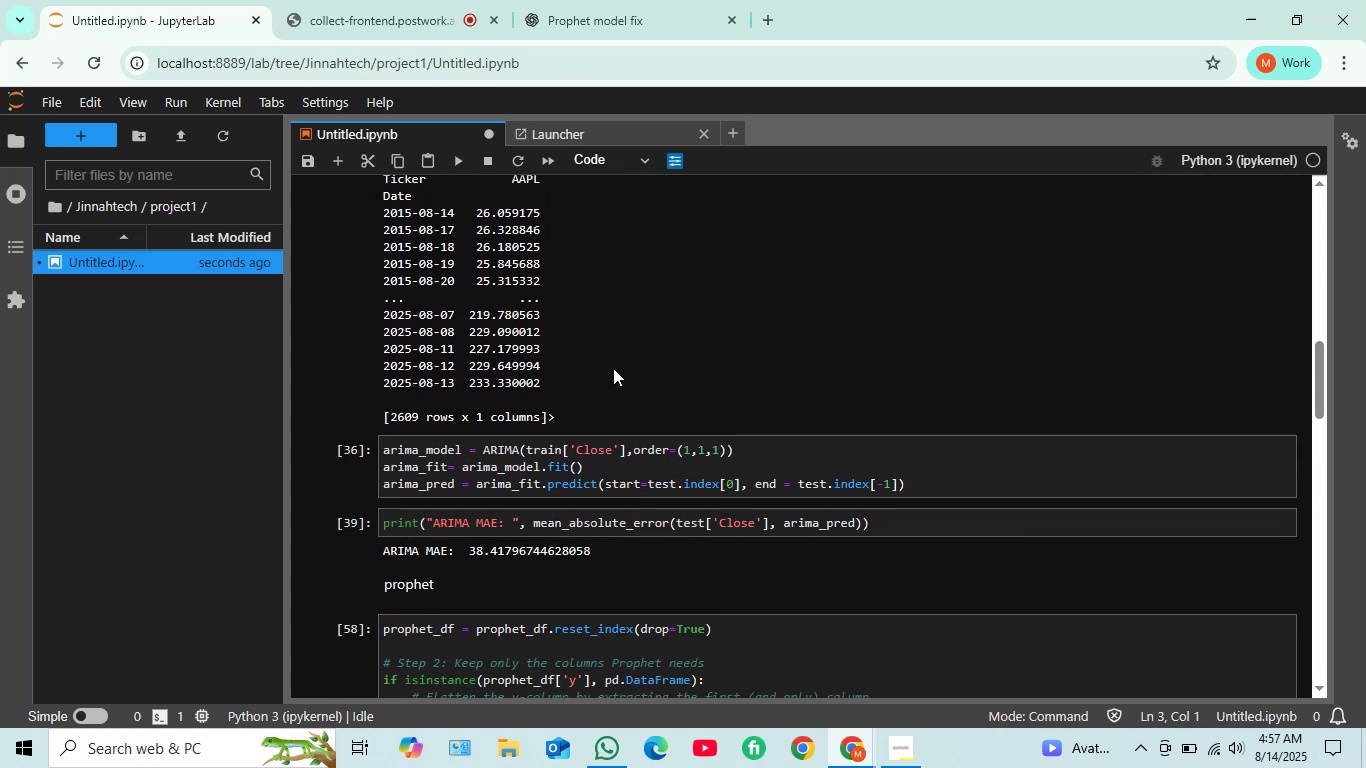 
scroll: coordinate [613, 369], scroll_direction: down, amount: 3.0
 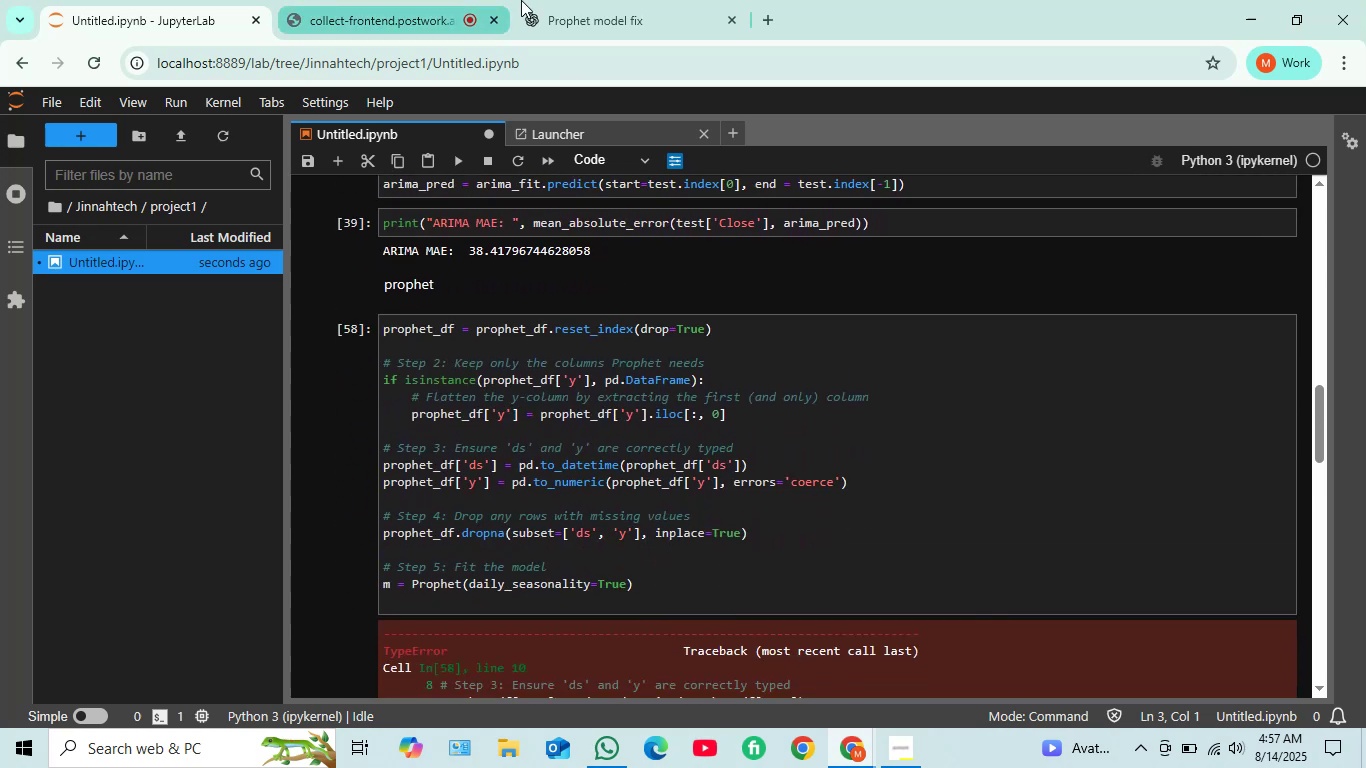 
left_click([553, 0])
 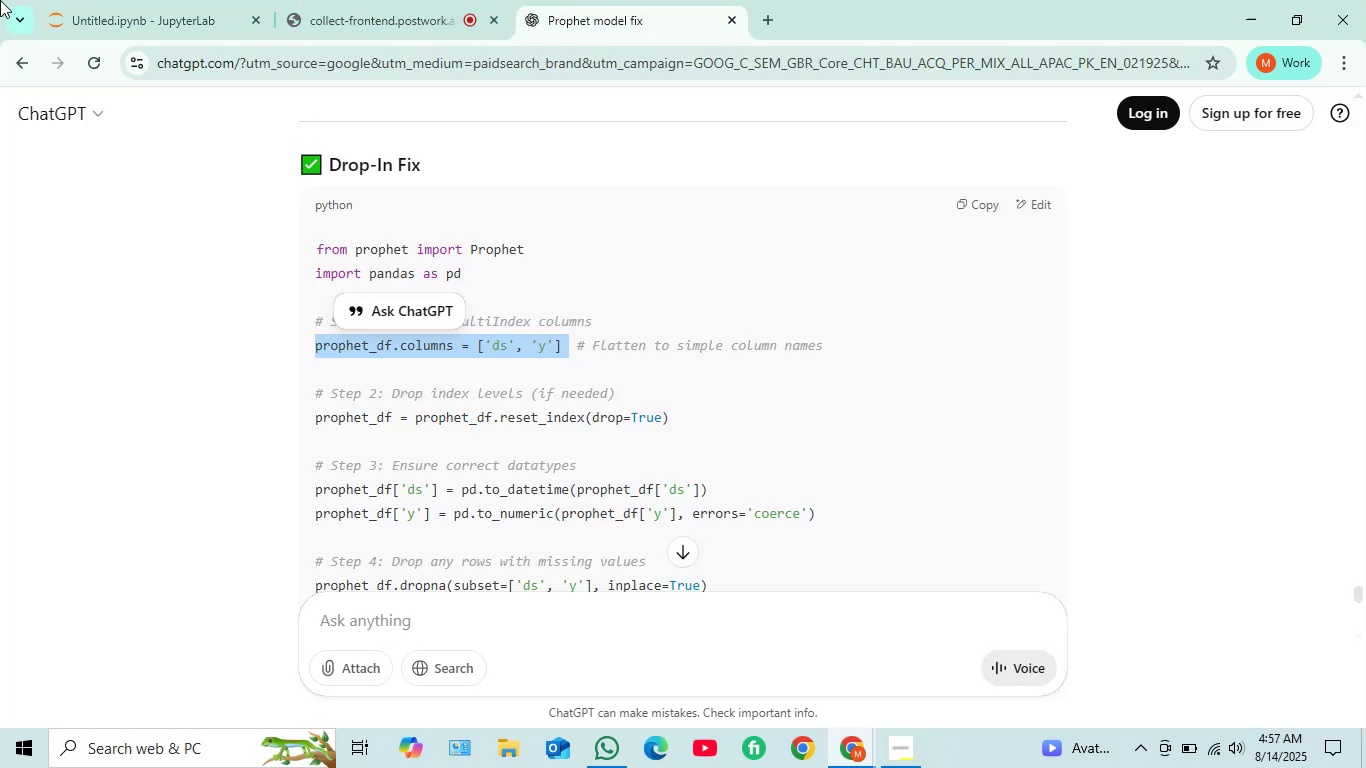 
left_click([172, 4])
 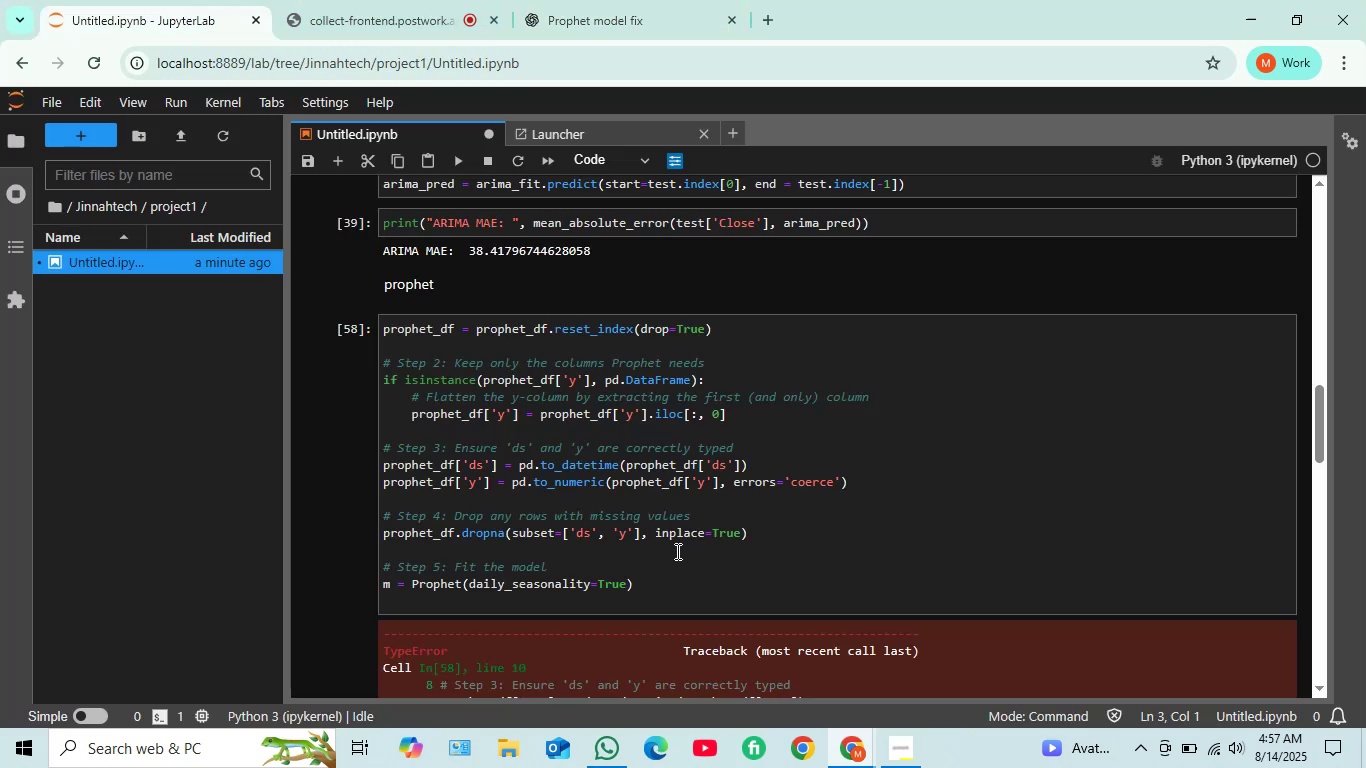 
left_click_drag(start_coordinate=[652, 583], to_coordinate=[337, 296])
 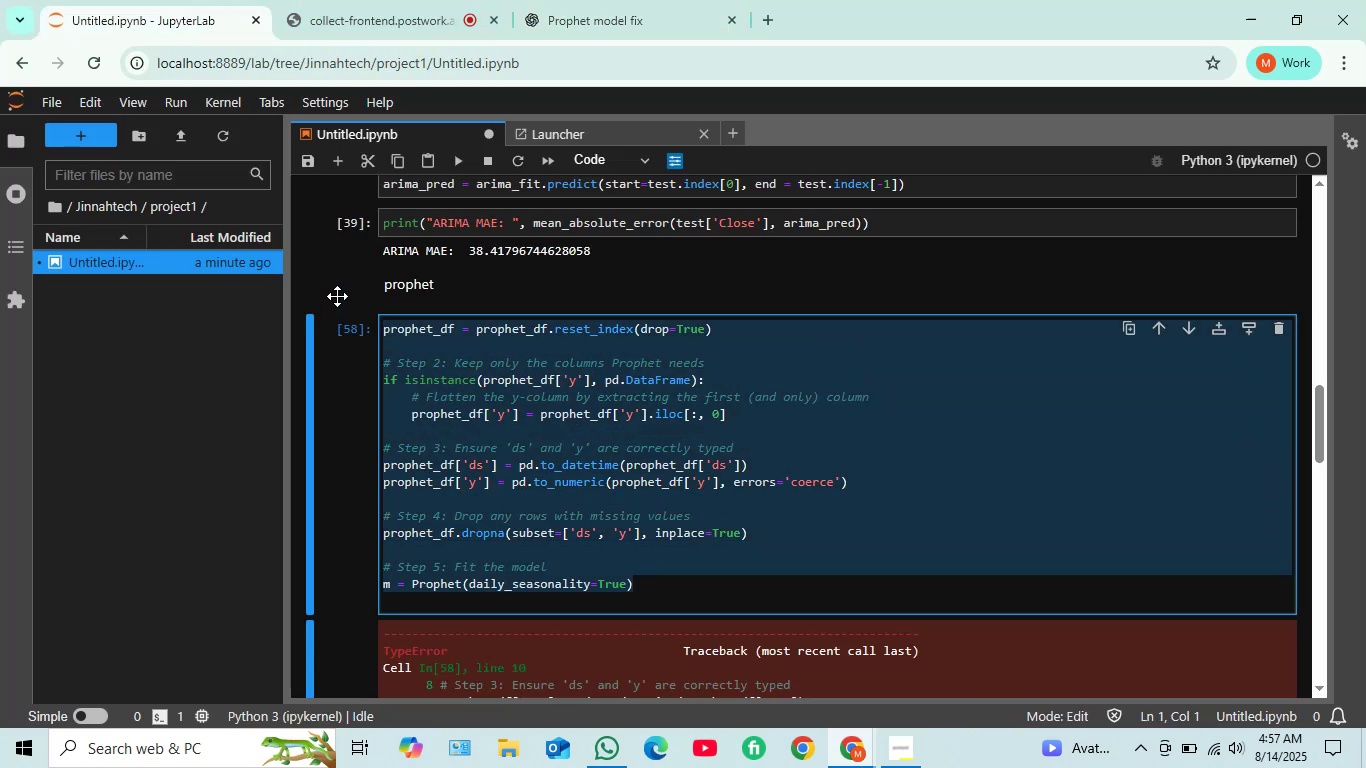 
key(Control+V)
 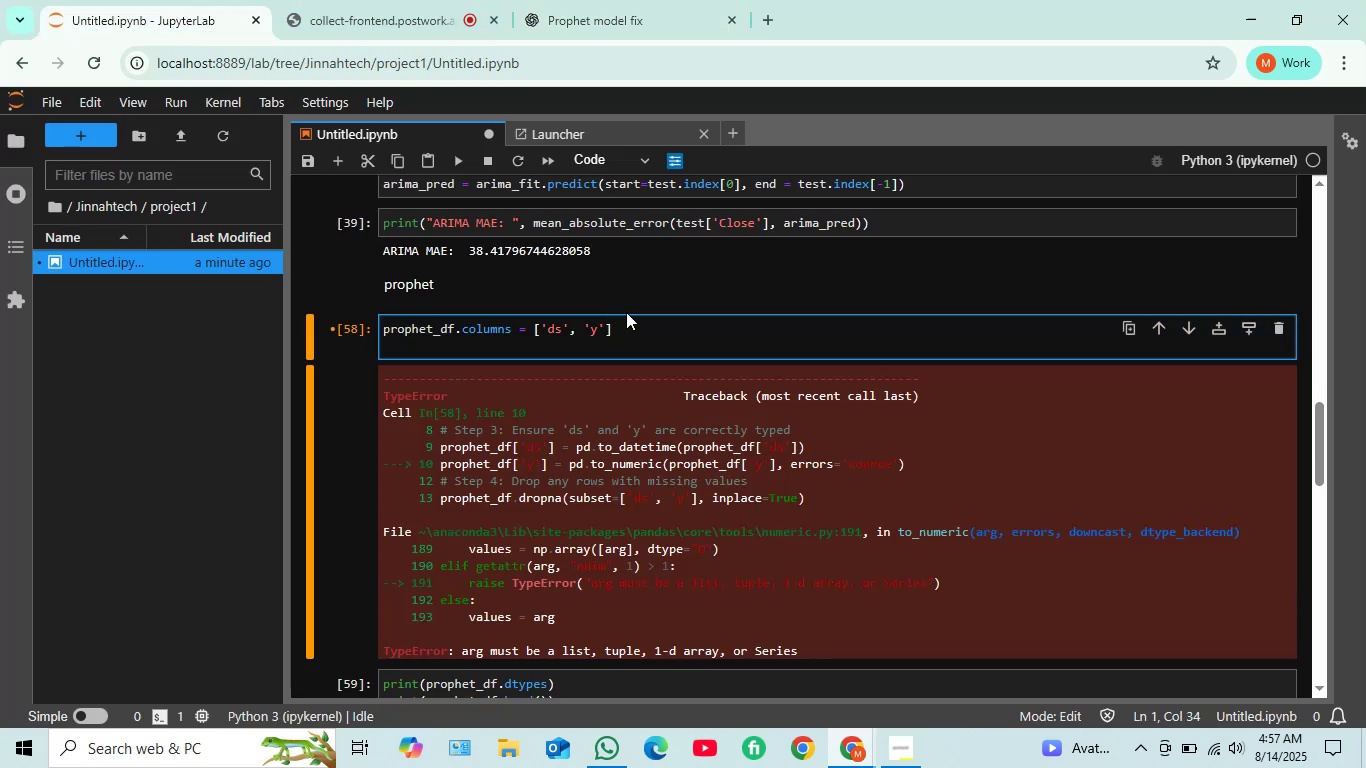 
left_click([695, 341])
 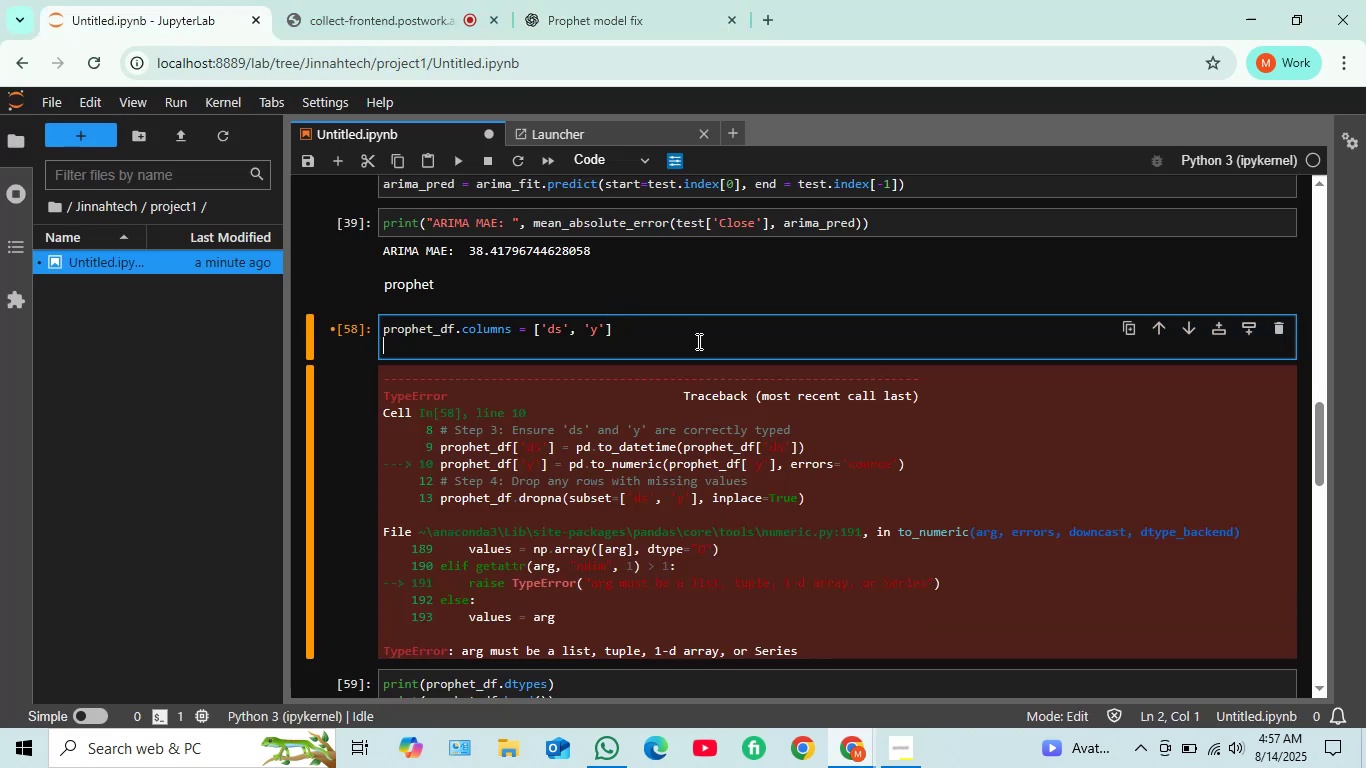 
key(Shift+ShiftRight)
 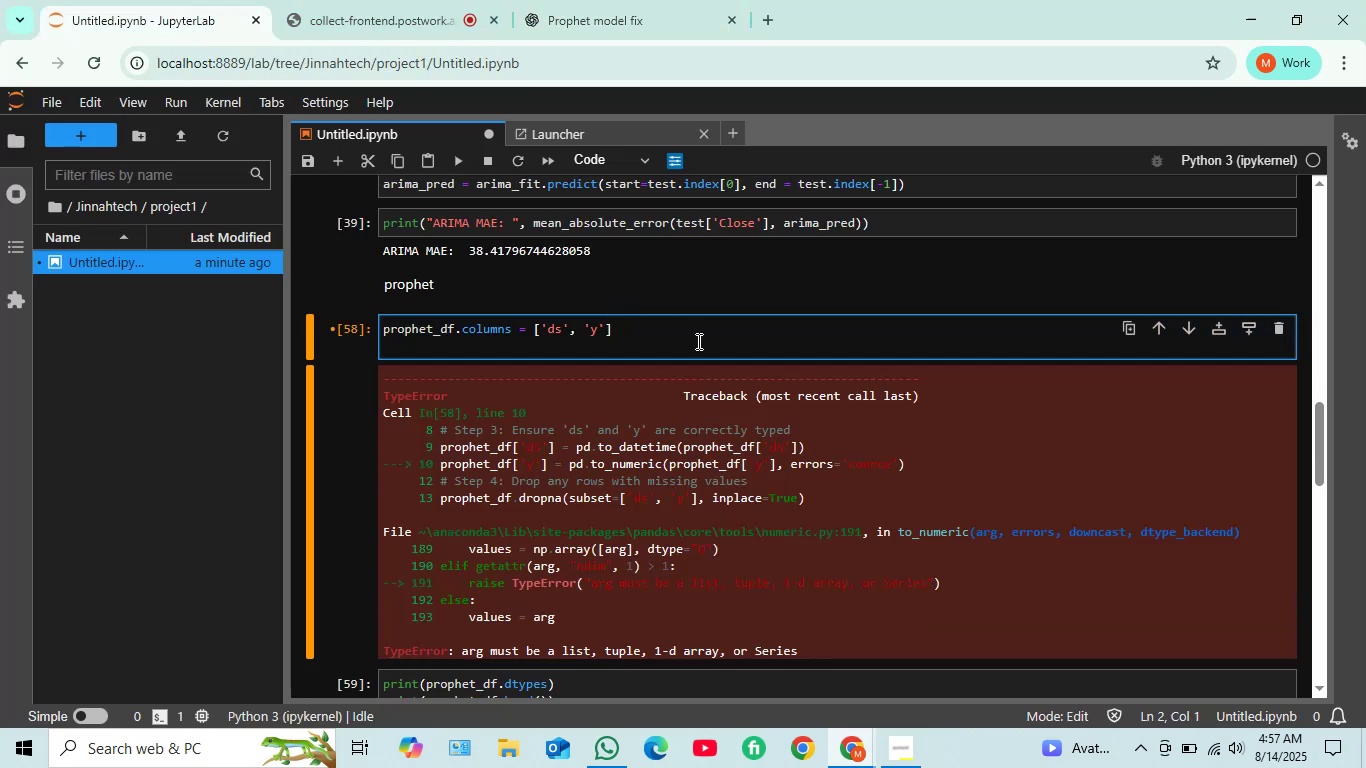 
key(Shift+Enter)
 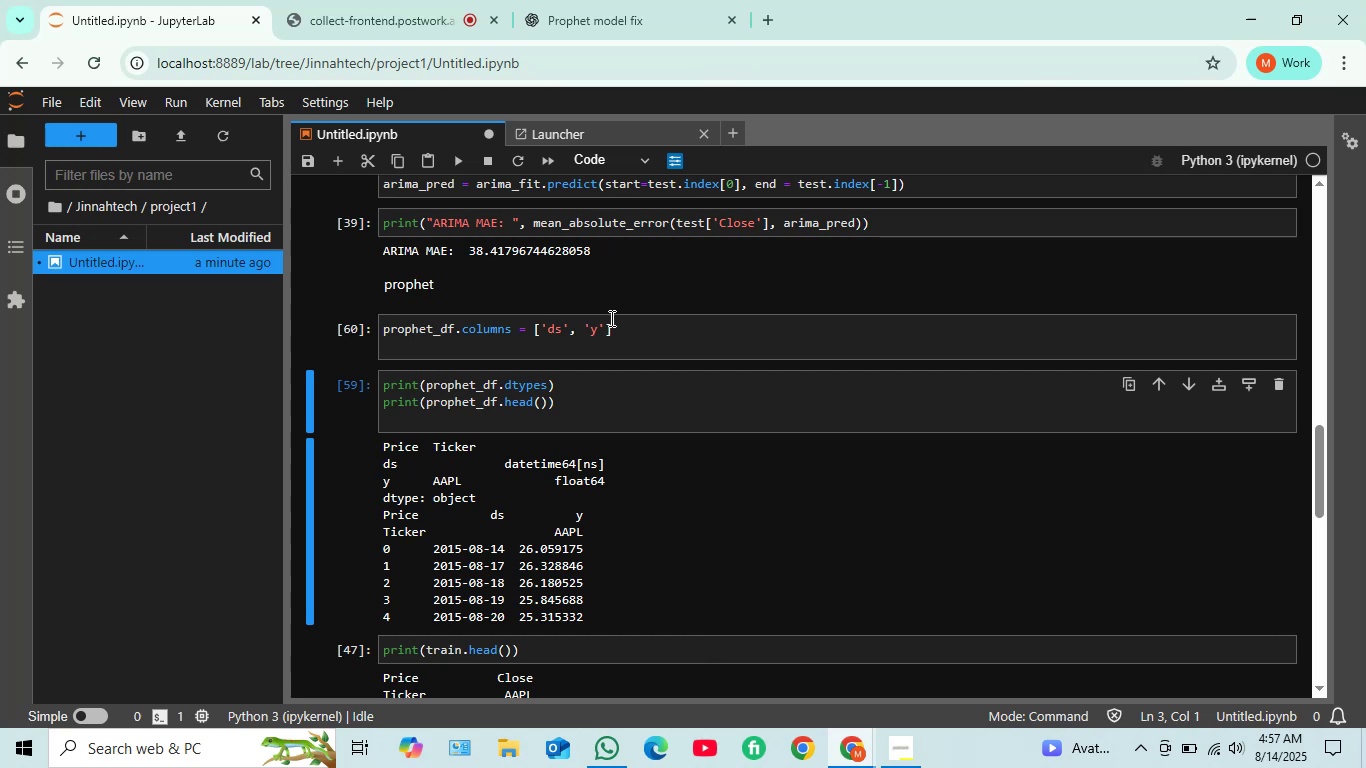 
left_click([639, 342])
 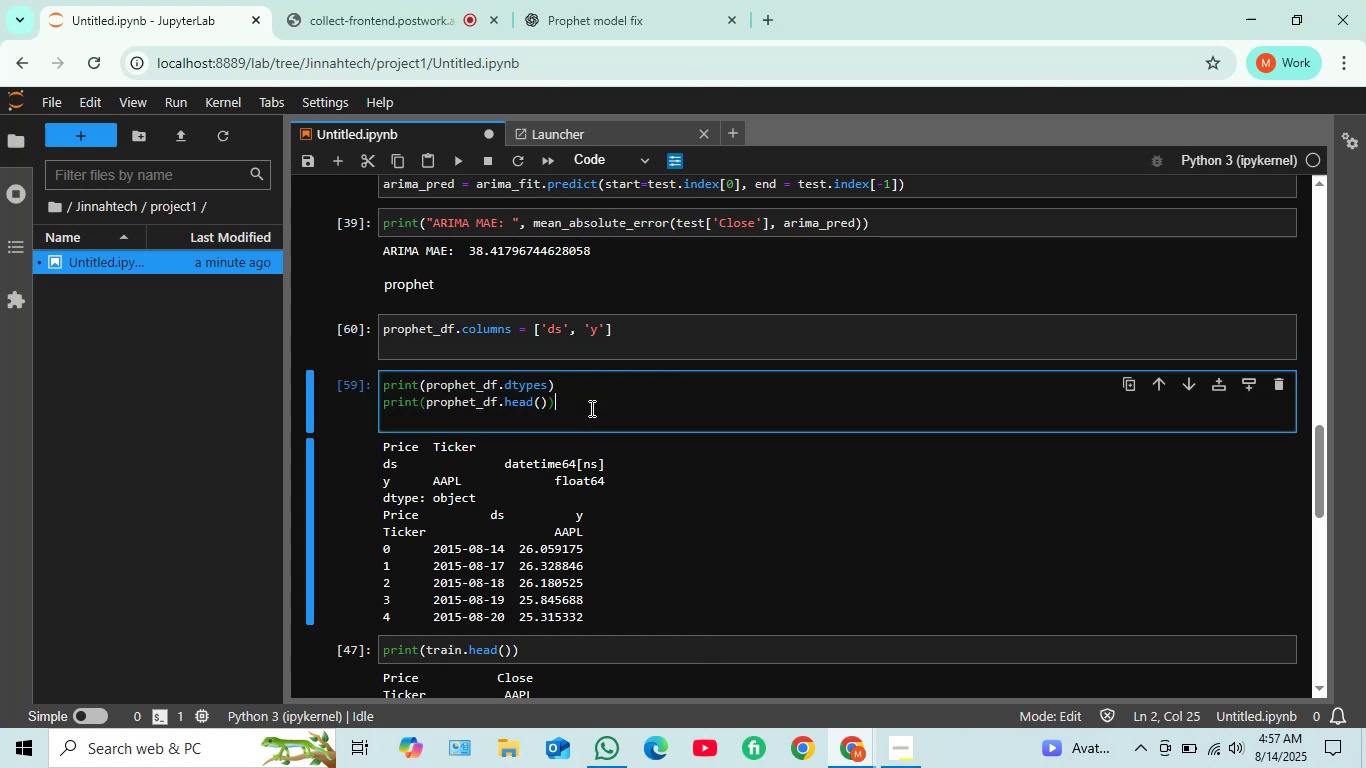 
left_click_drag(start_coordinate=[583, 406], to_coordinate=[367, 371])
 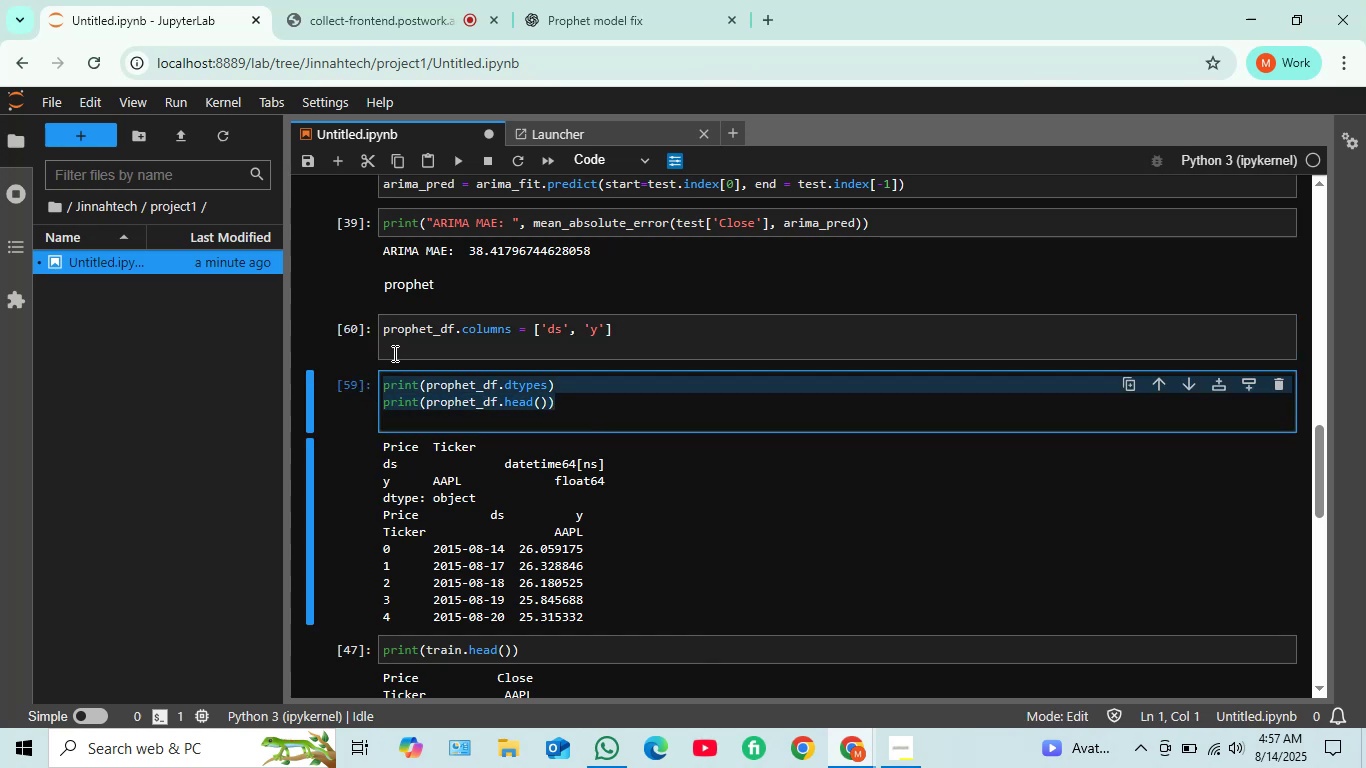 
key(Shift+ShiftRight)
 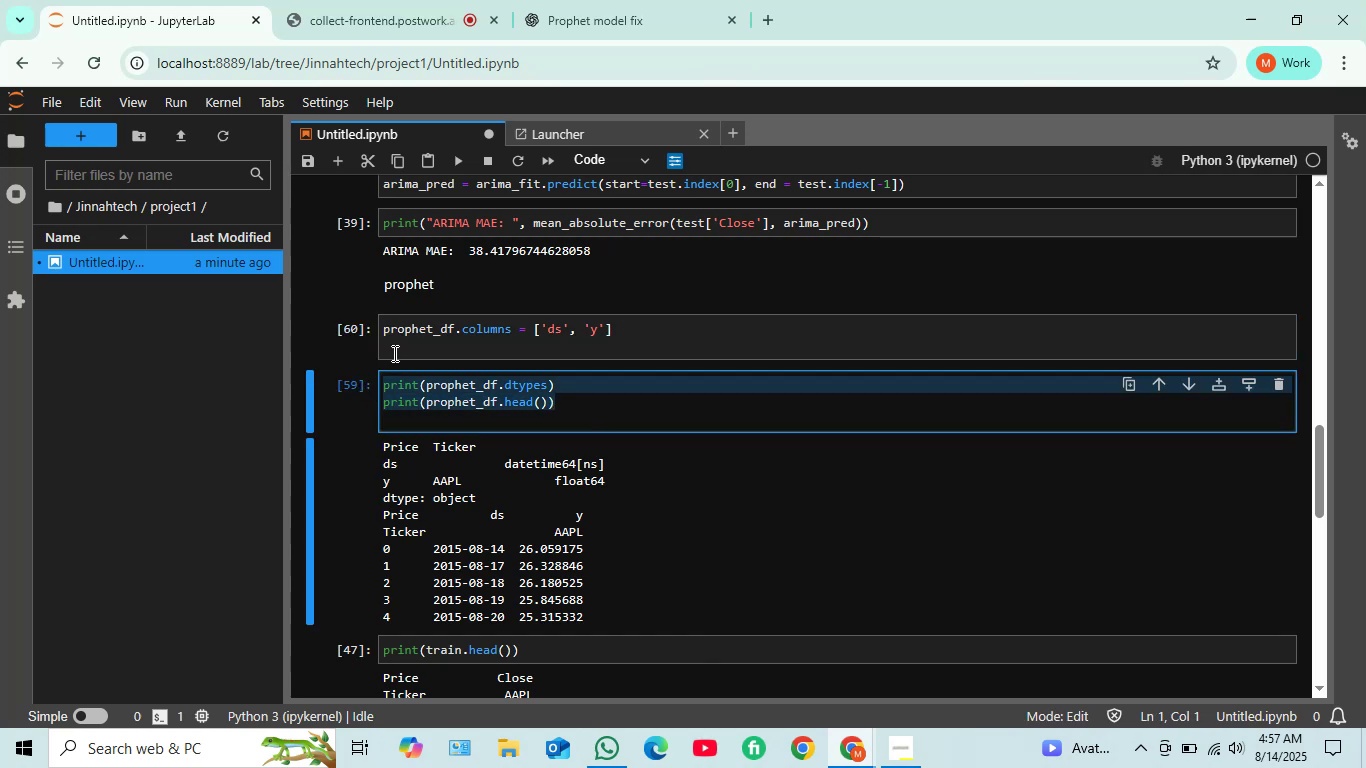 
key(Shift+Enter)
 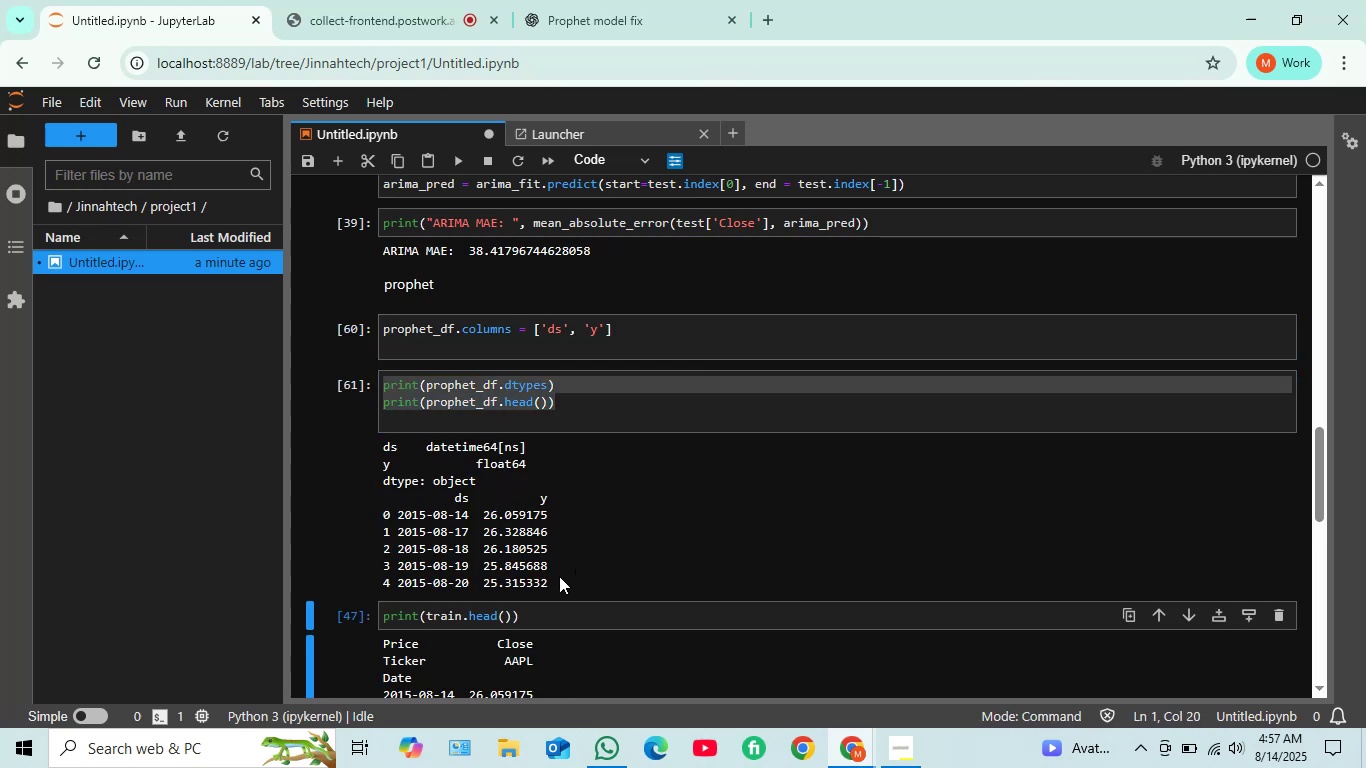 
wait(6.31)
 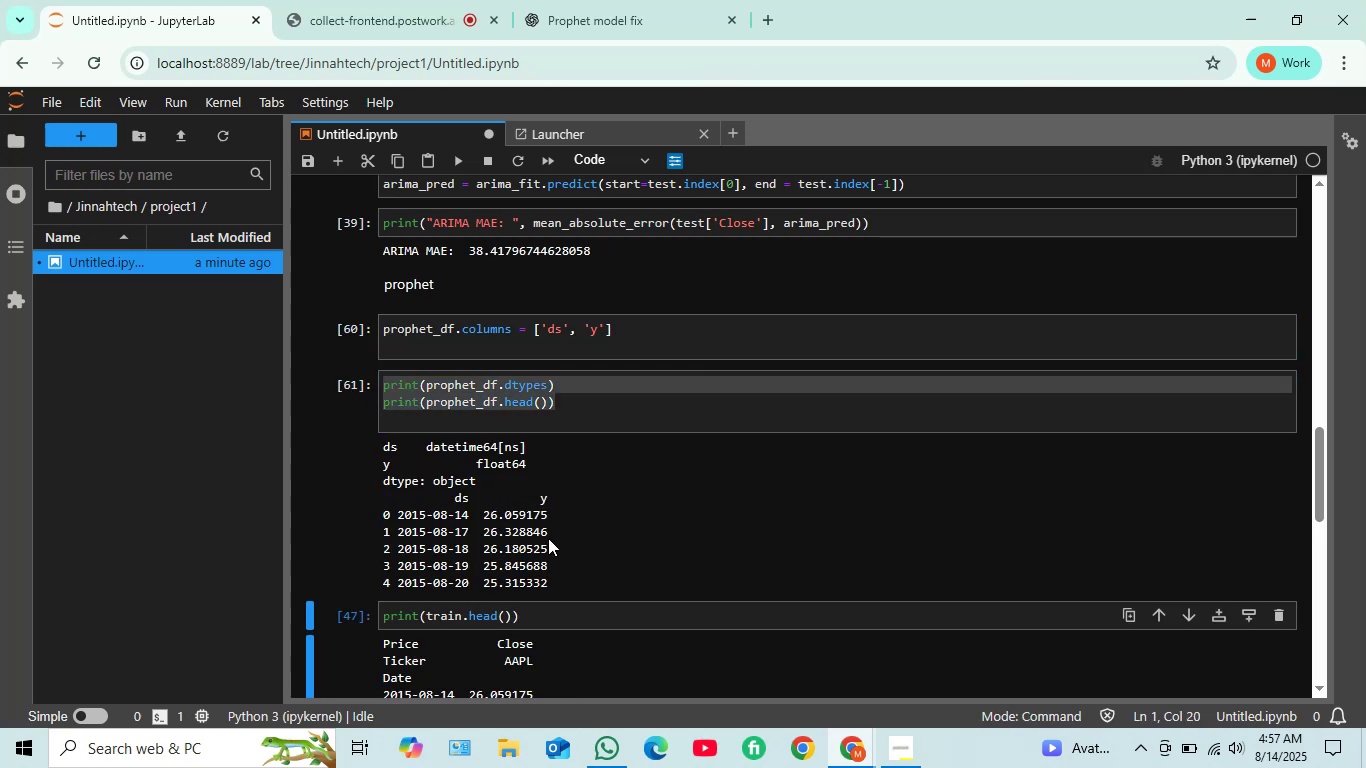 
left_click([554, 7])
 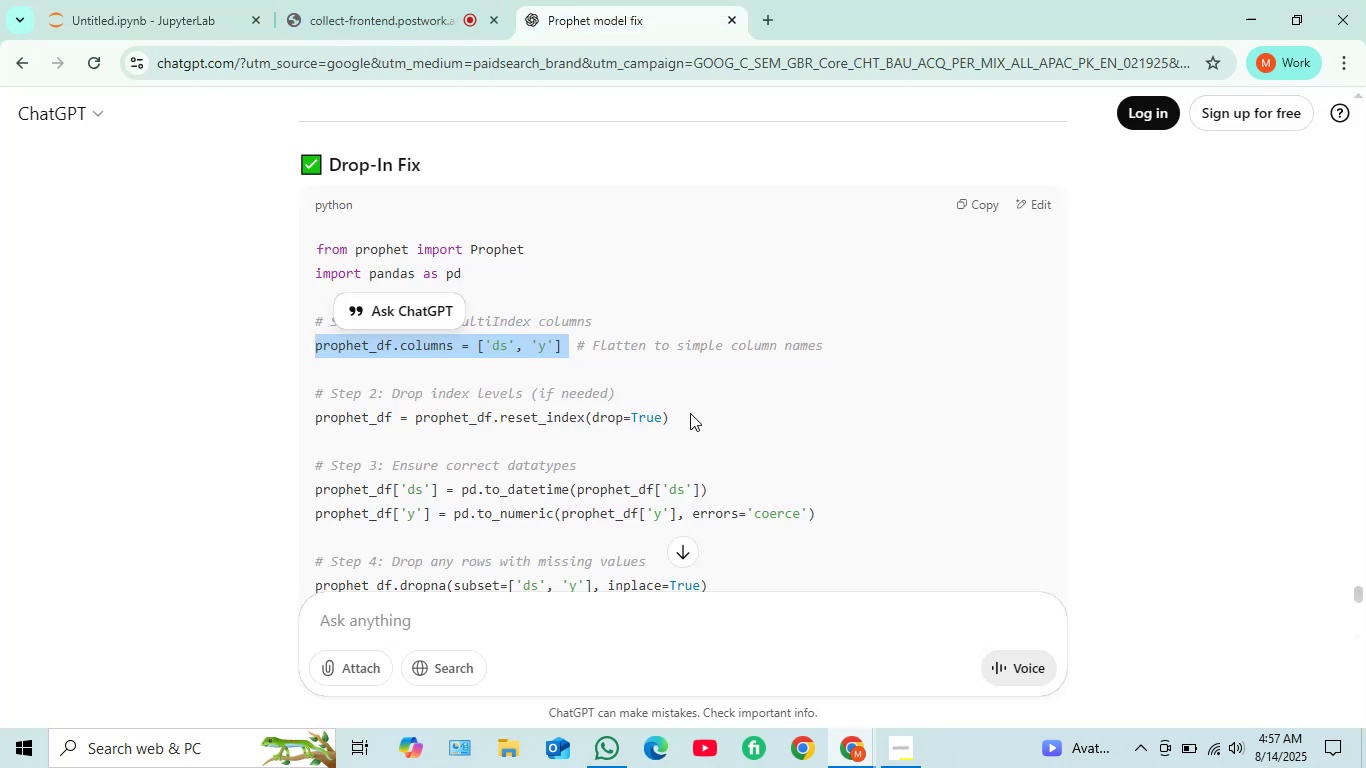 
double_click([684, 402])
 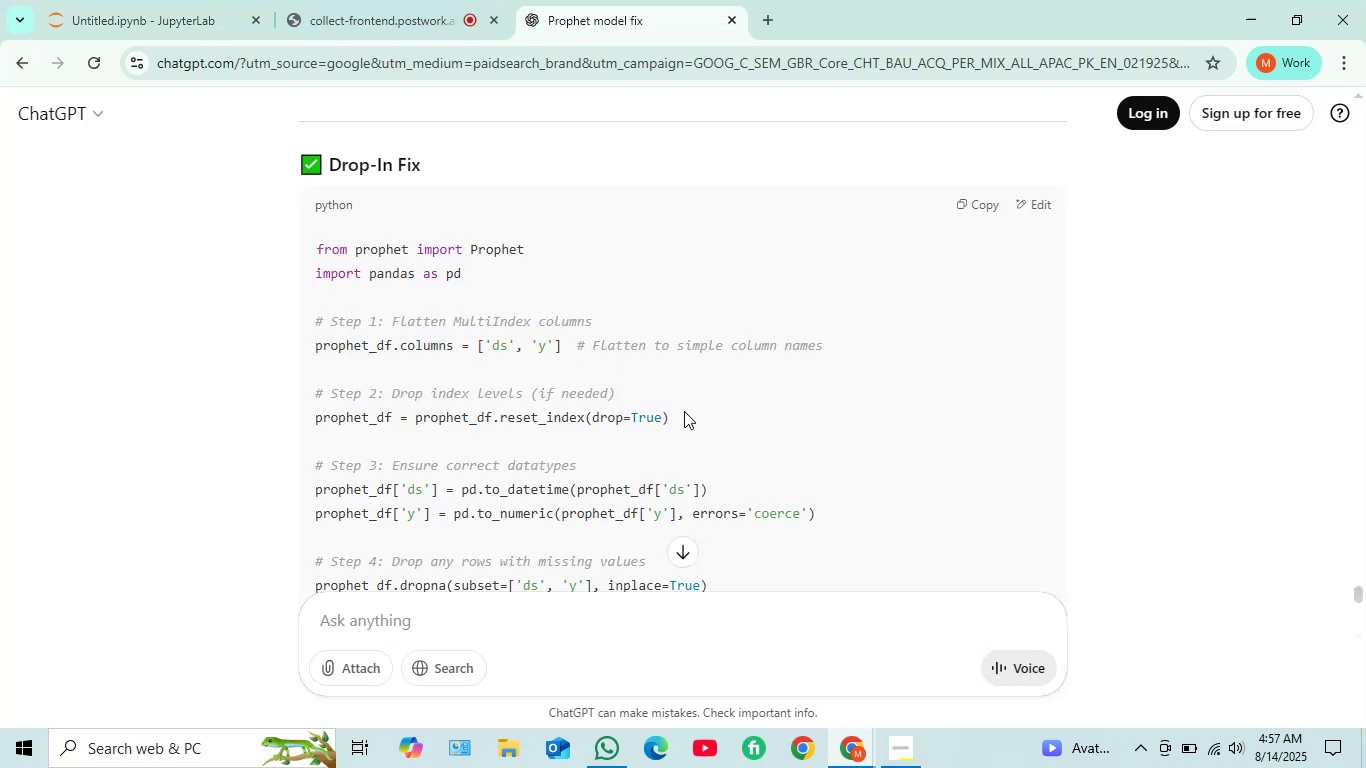 
left_click_drag(start_coordinate=[682, 417], to_coordinate=[306, 416])
 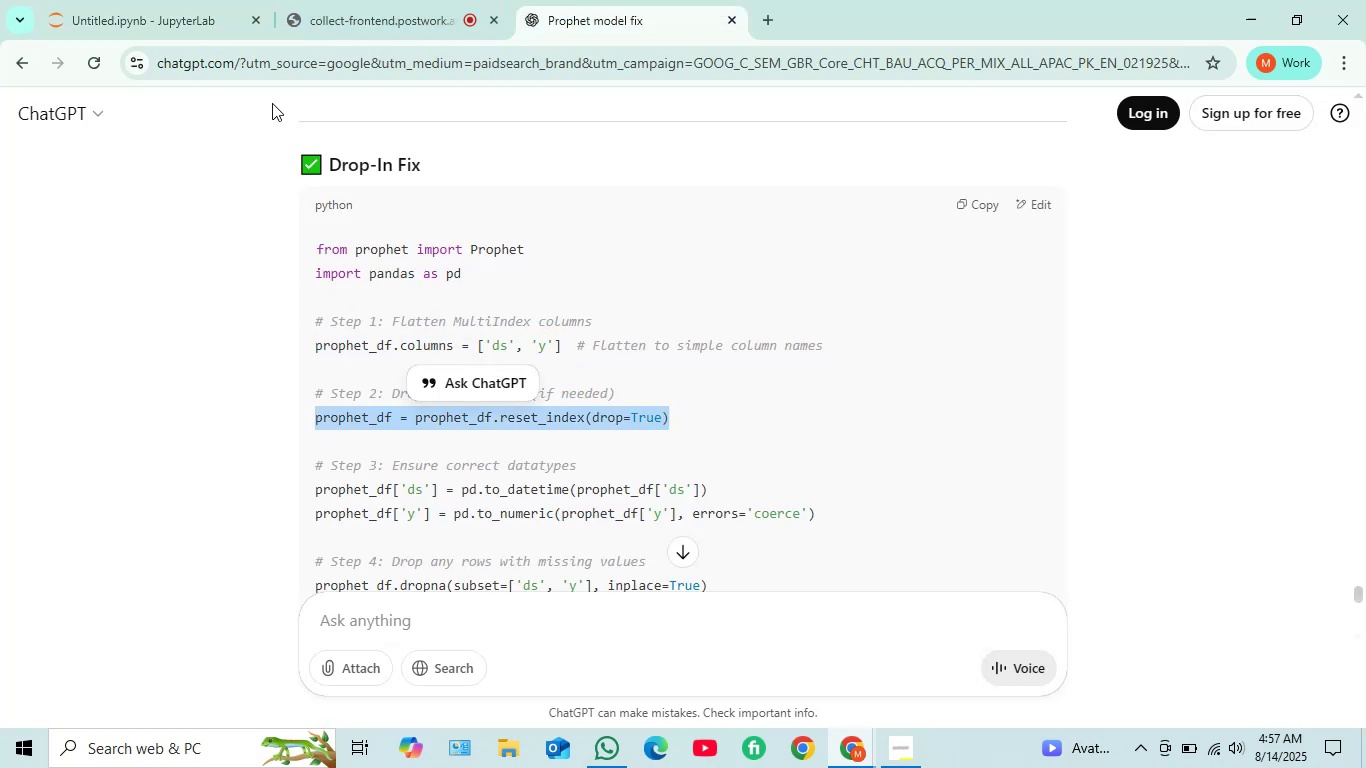 
key(Control+C)
 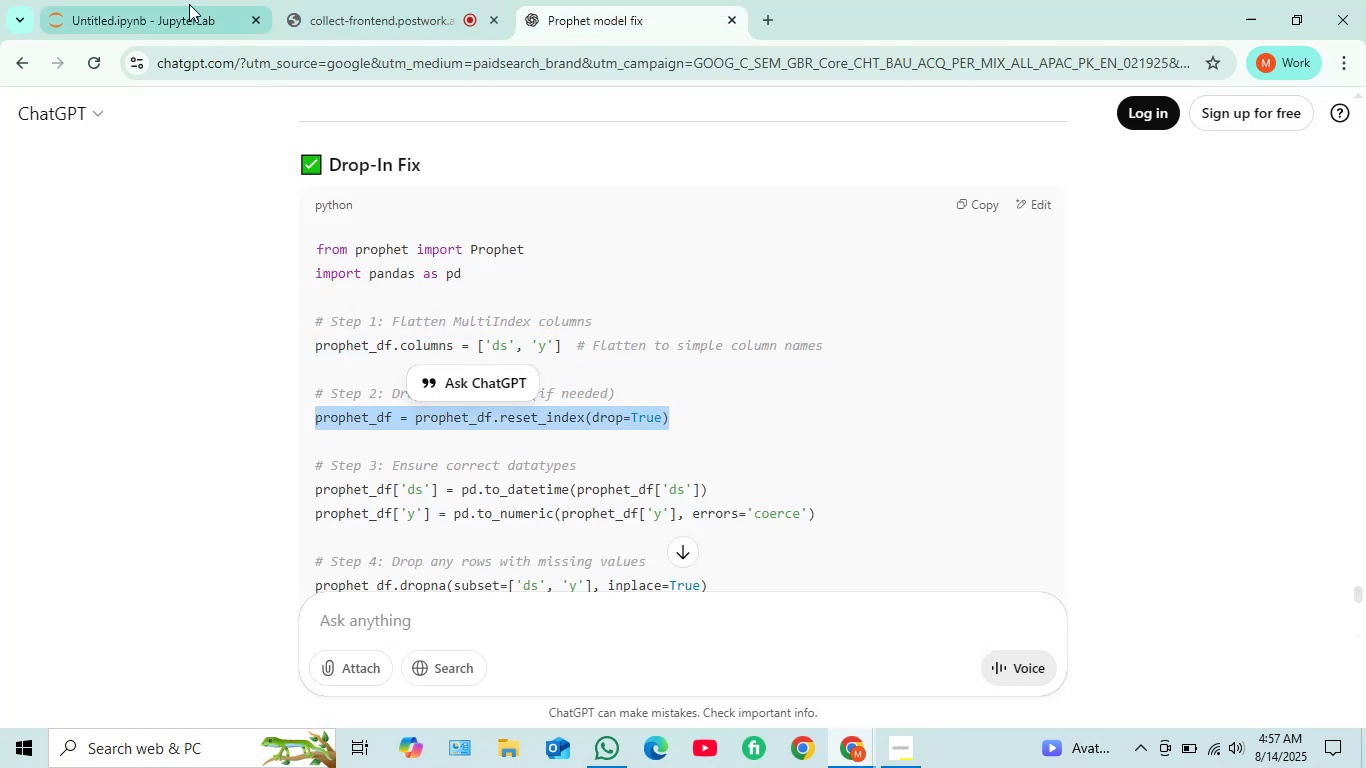 
left_click([179, 0])
 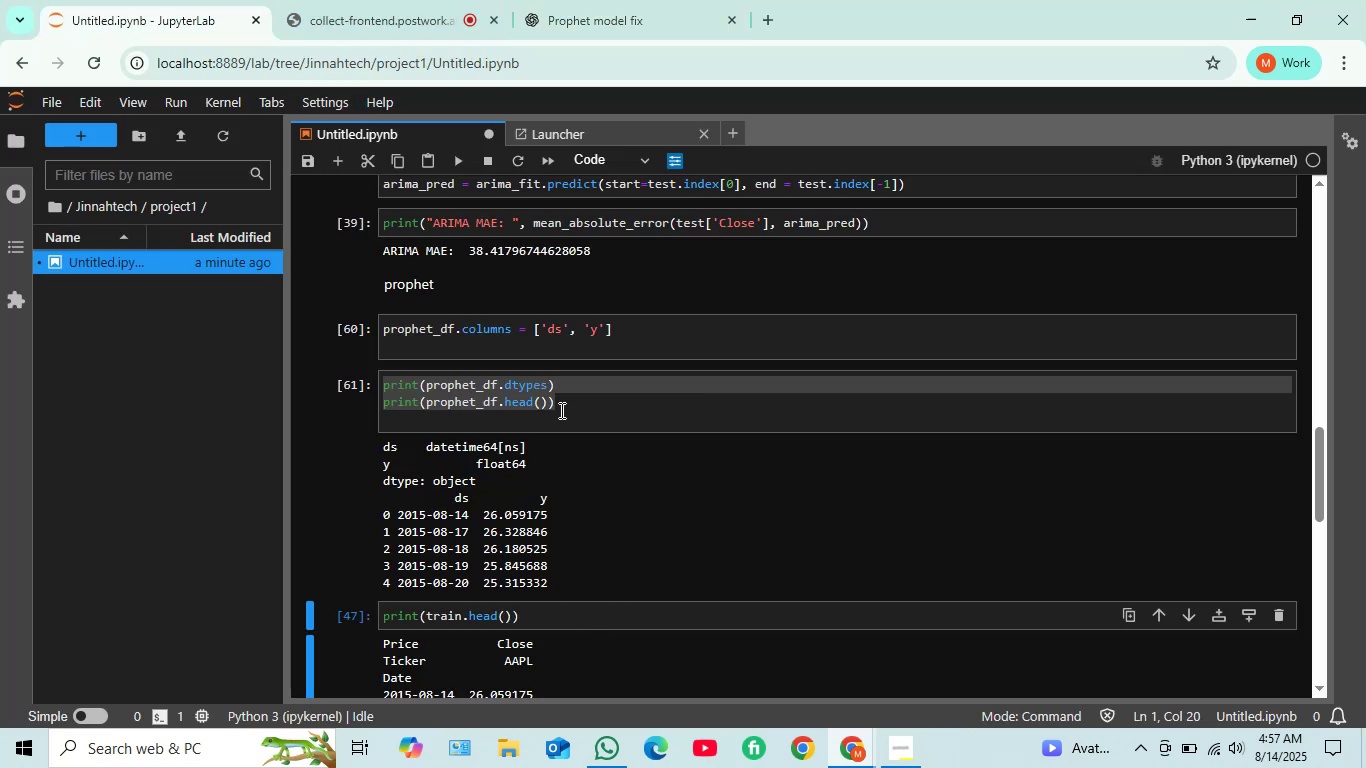 
left_click([562, 351])
 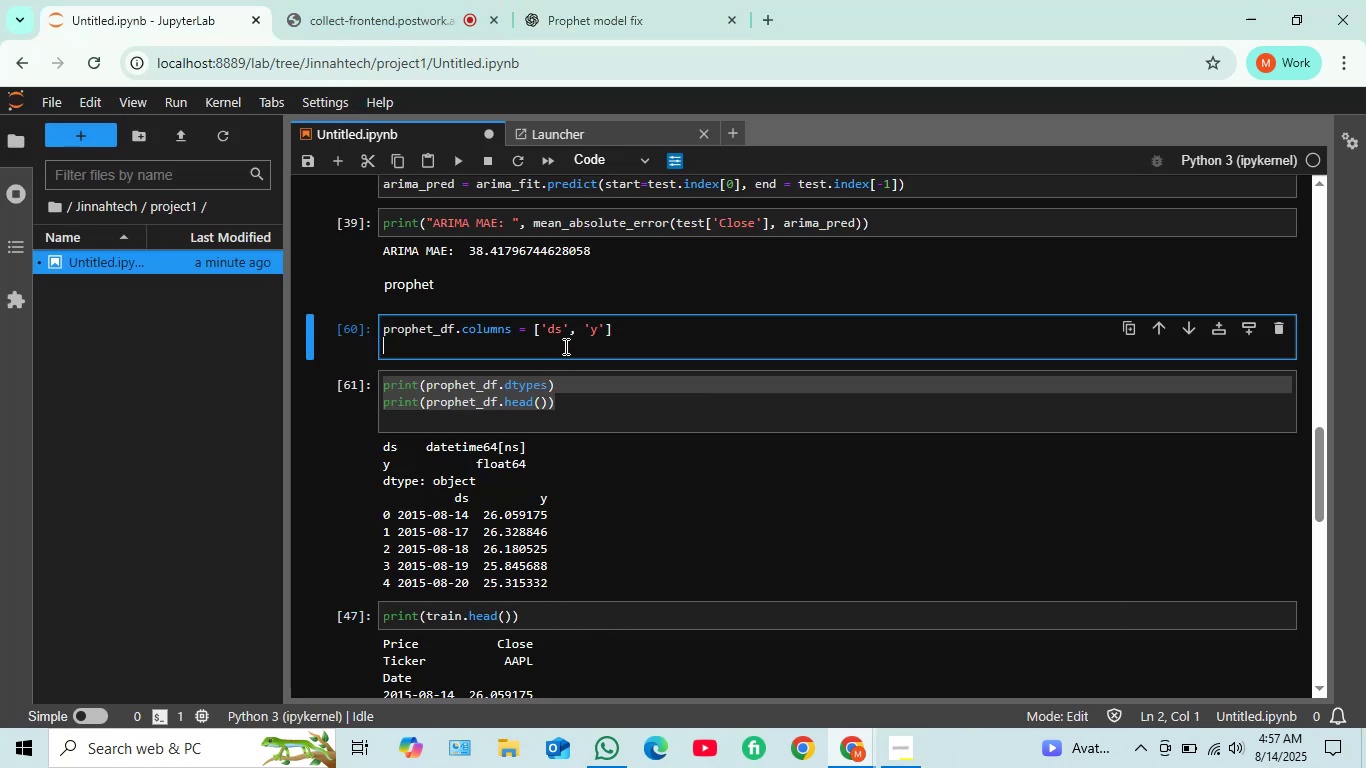 
key(Control+V)
 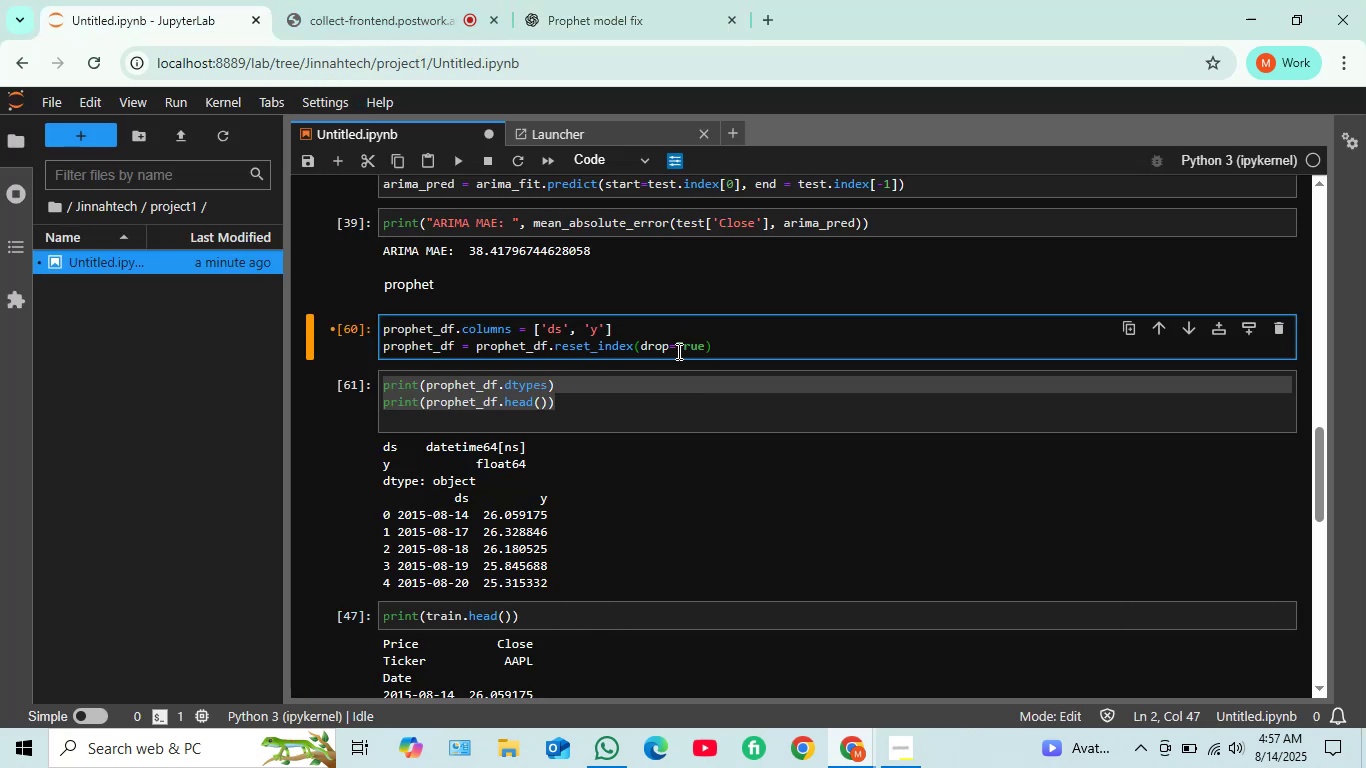 
key(Shift+ShiftRight)
 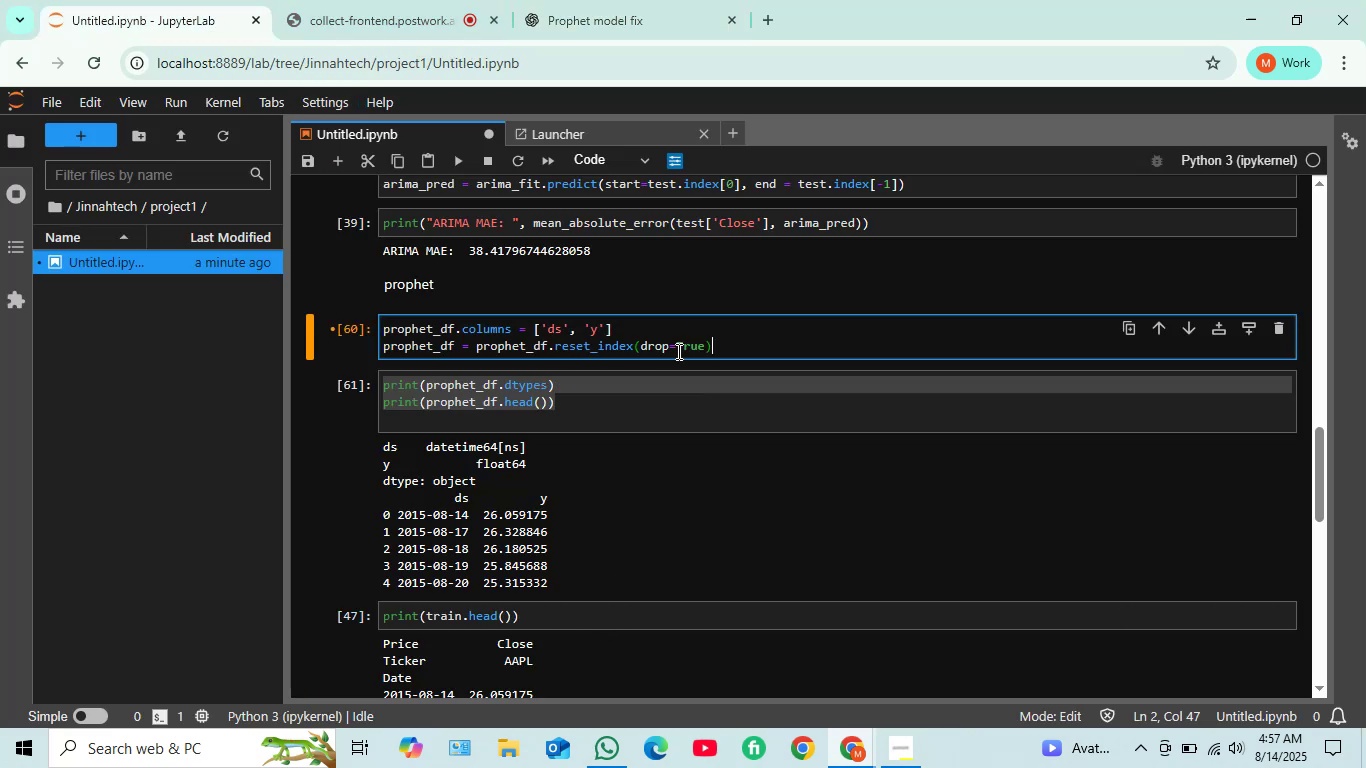 
key(Shift+Enter)
 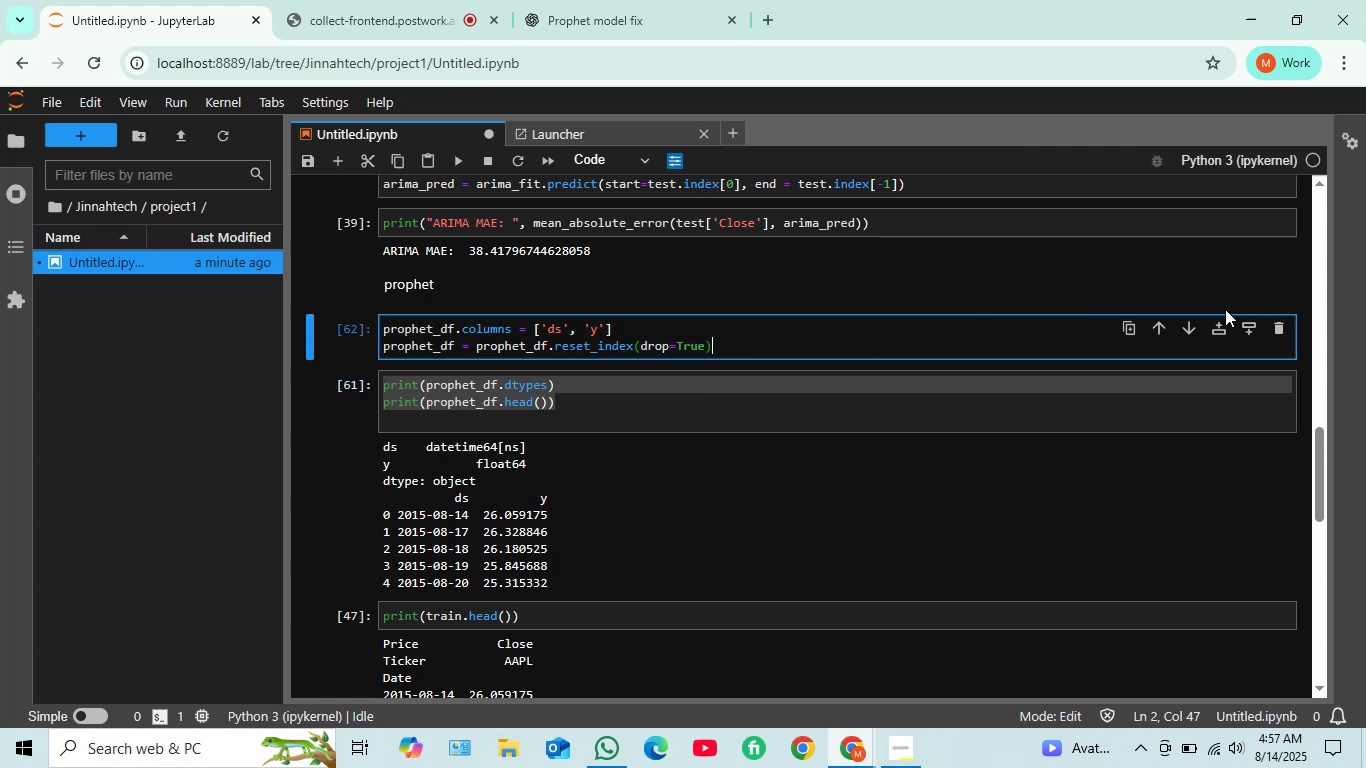 
left_click([584, 397])
 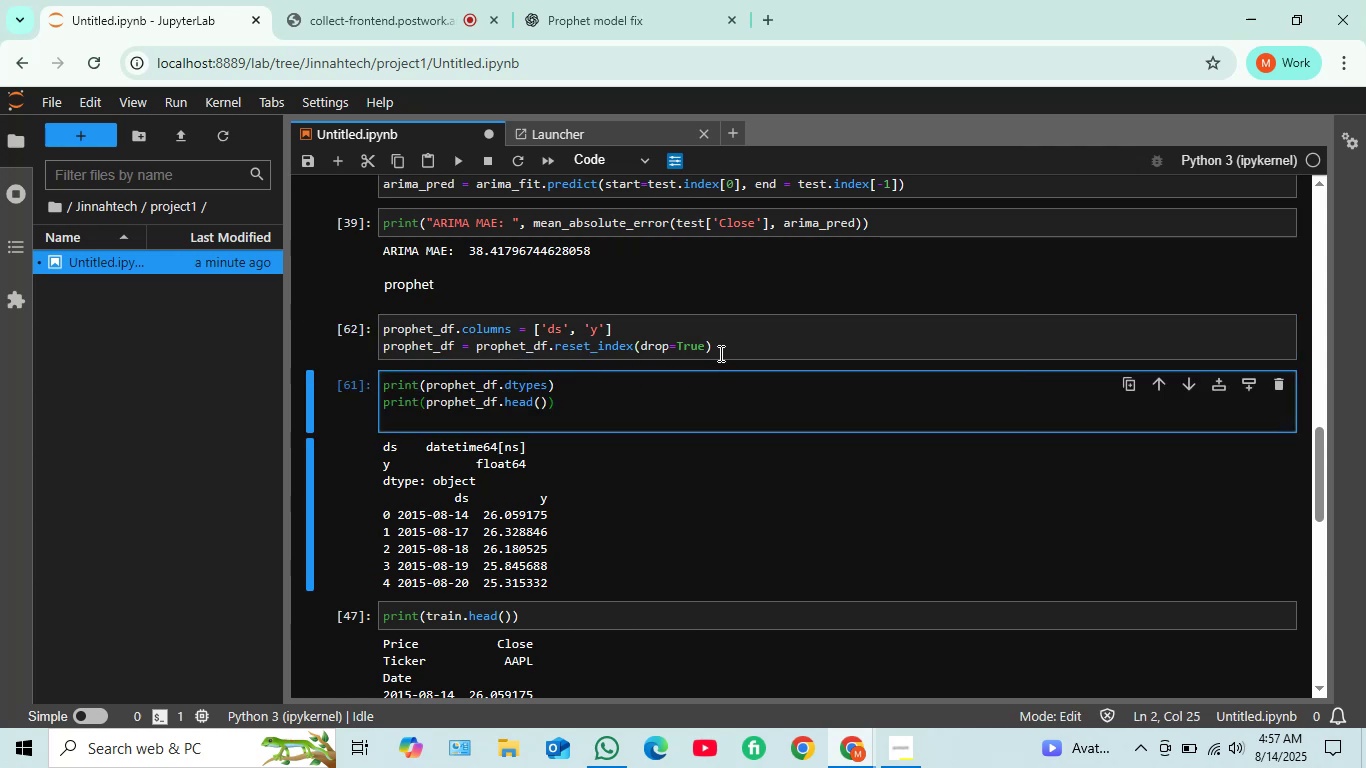 
left_click([734, 339])
 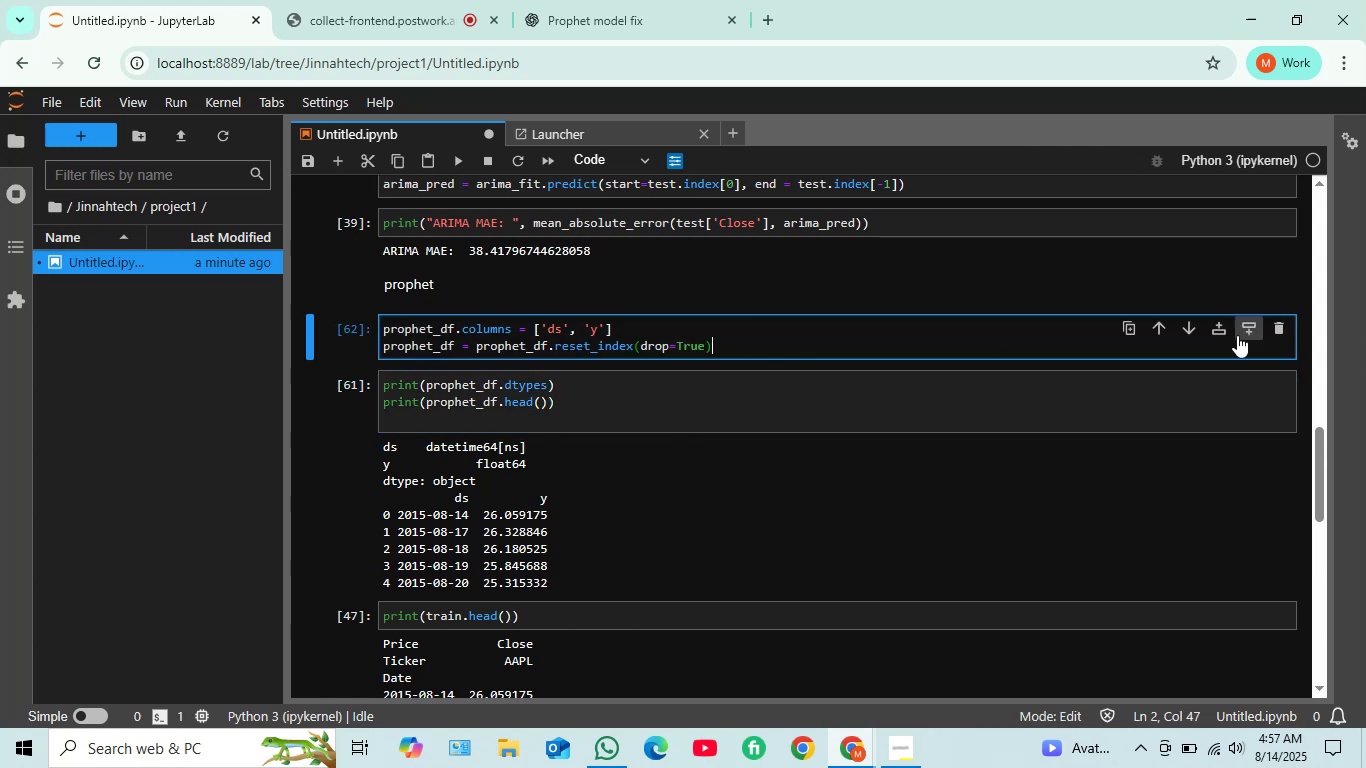 
left_click([1237, 331])
 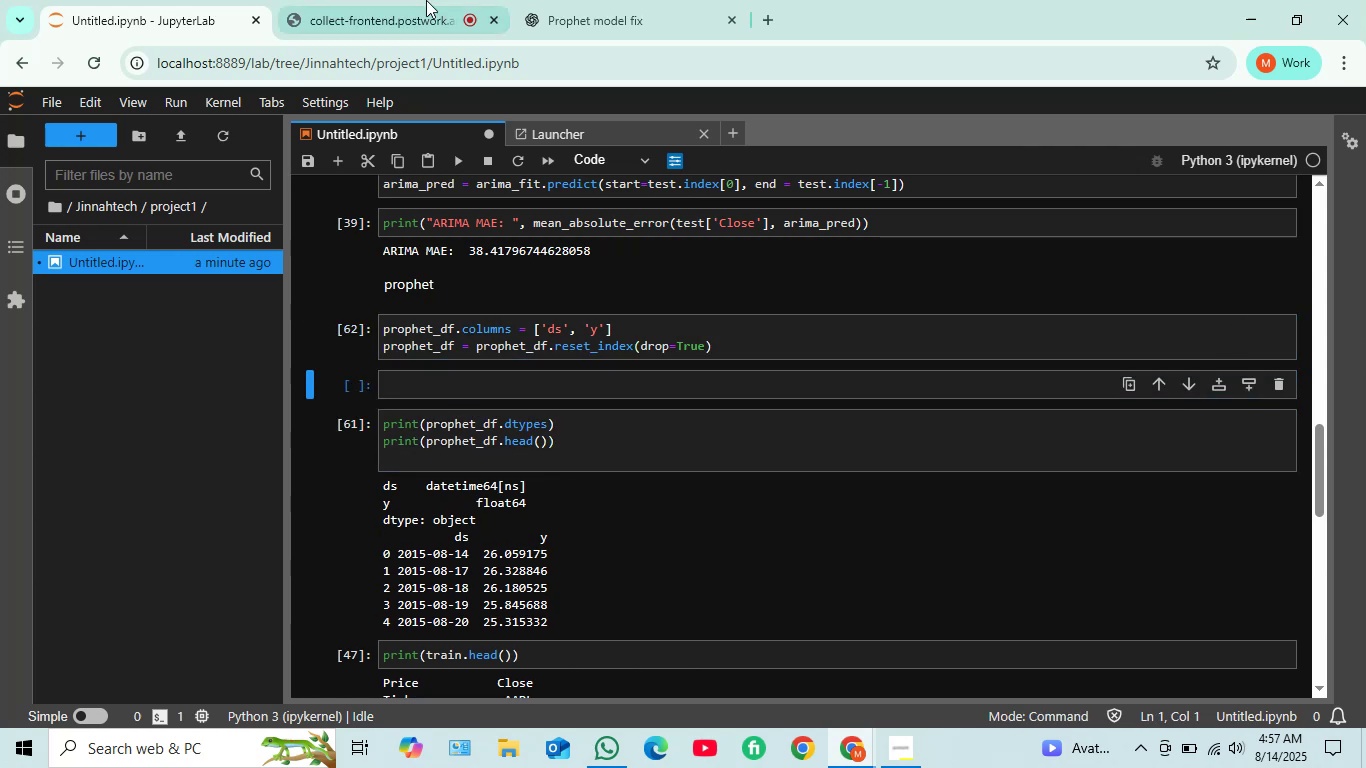 
left_click([577, 11])
 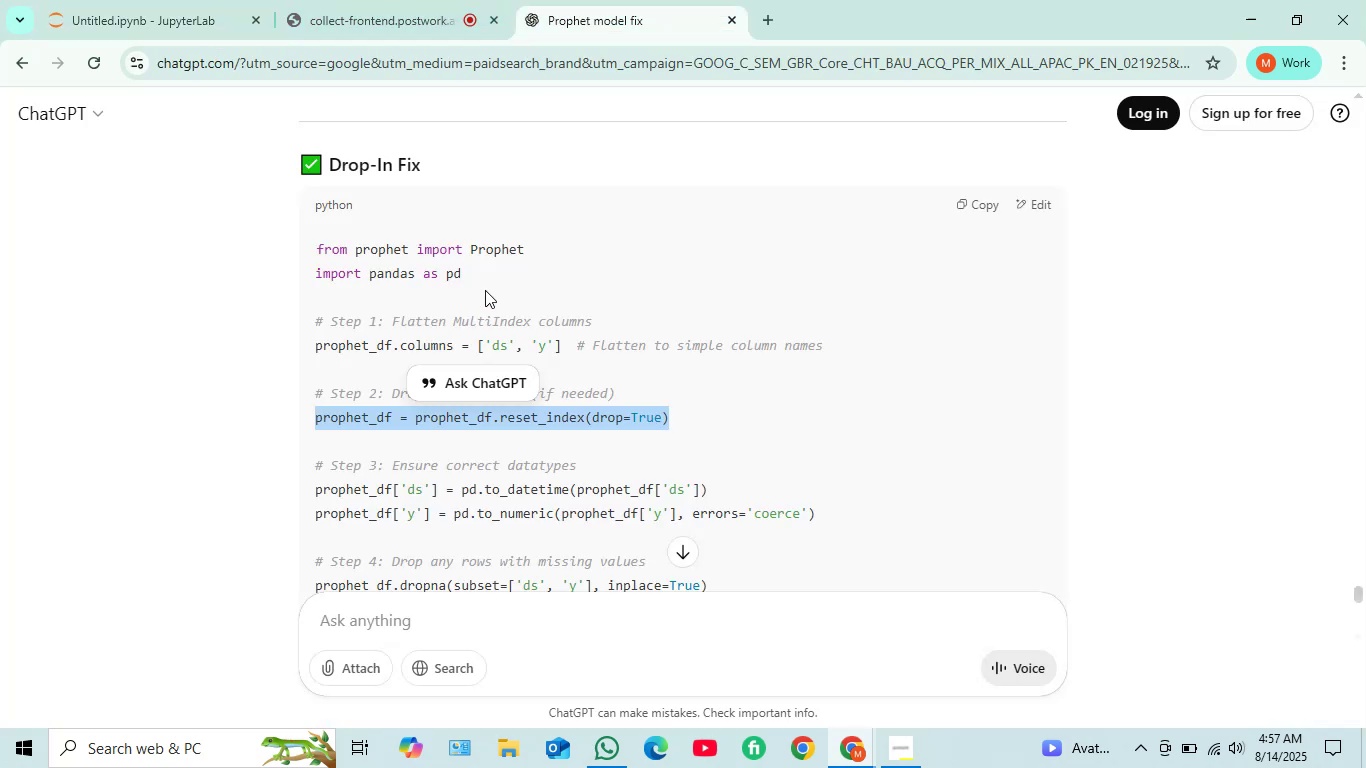 
scroll: coordinate [527, 300], scroll_direction: down, amount: 1.0
 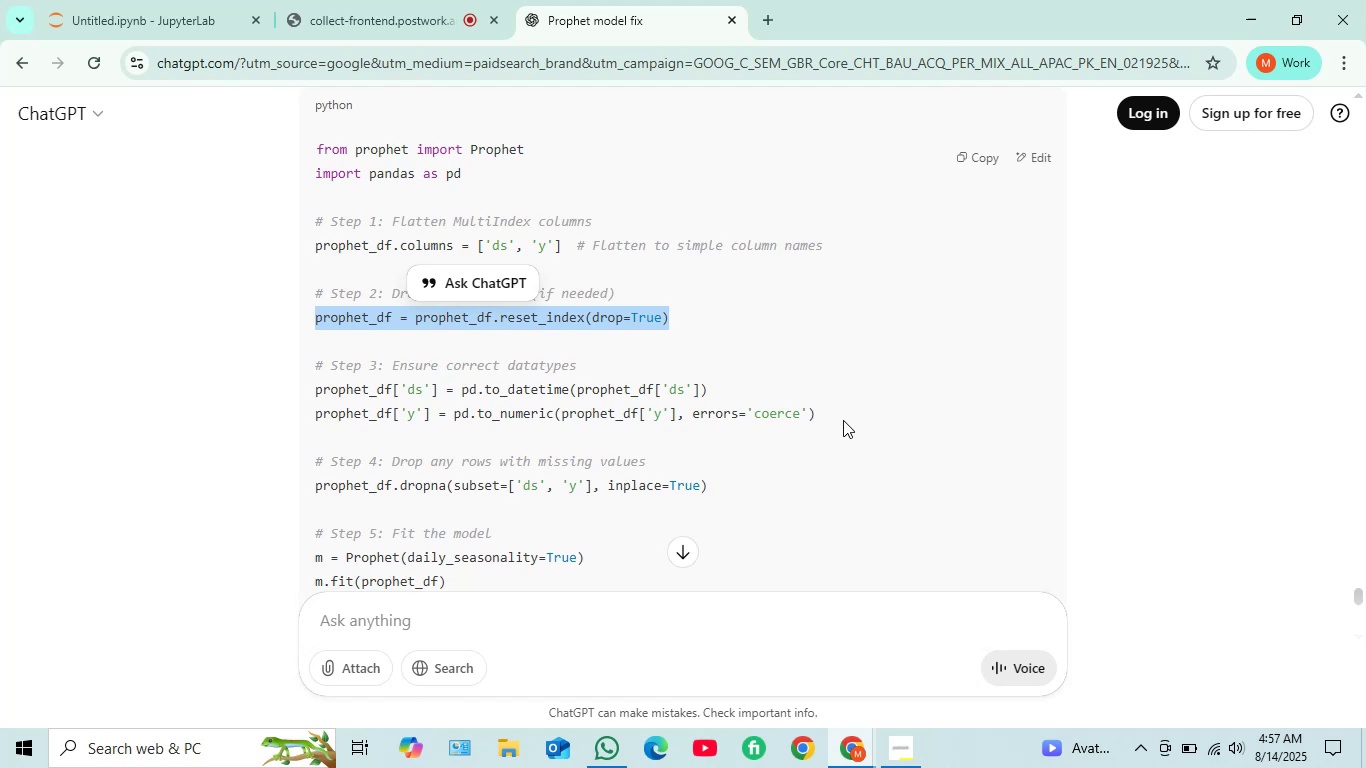 
left_click_drag(start_coordinate=[826, 410], to_coordinate=[309, 382])
 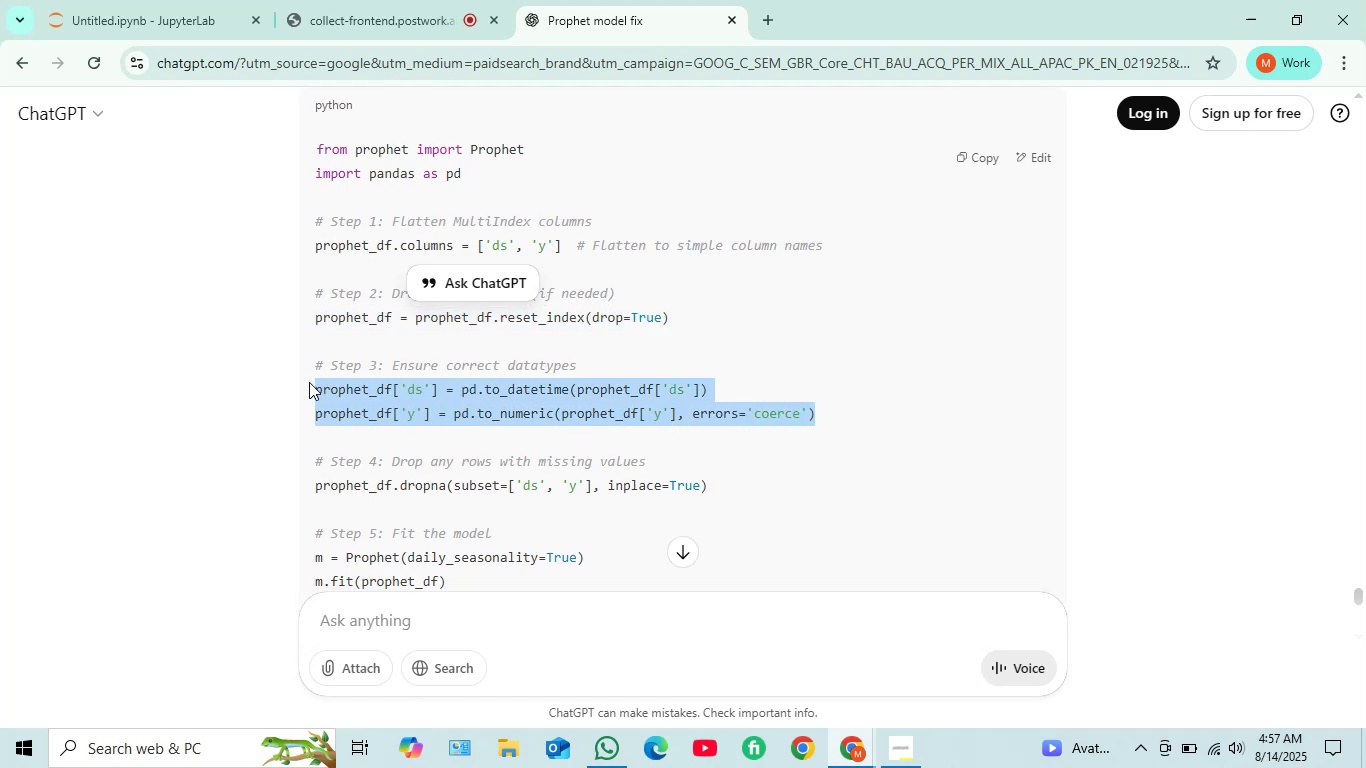 
key(Control+C)
 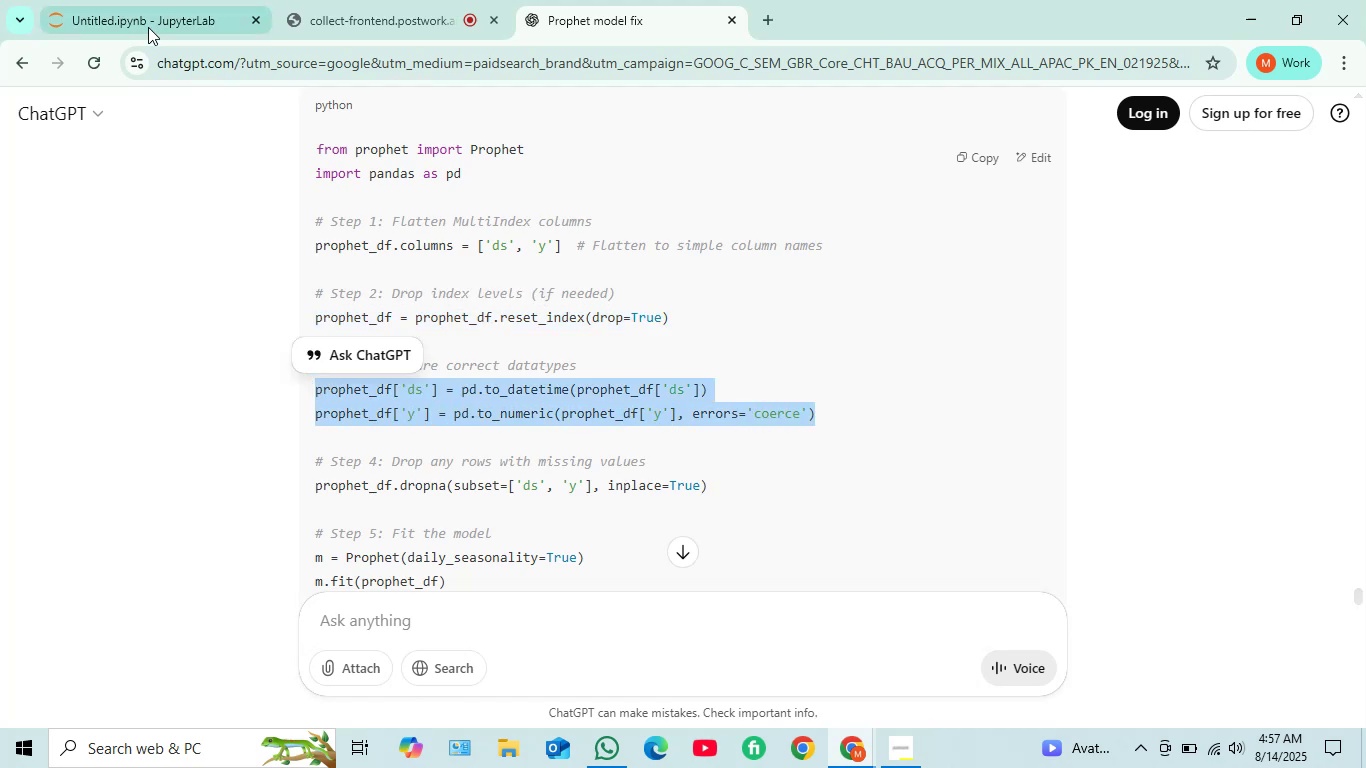 
left_click([147, 25])
 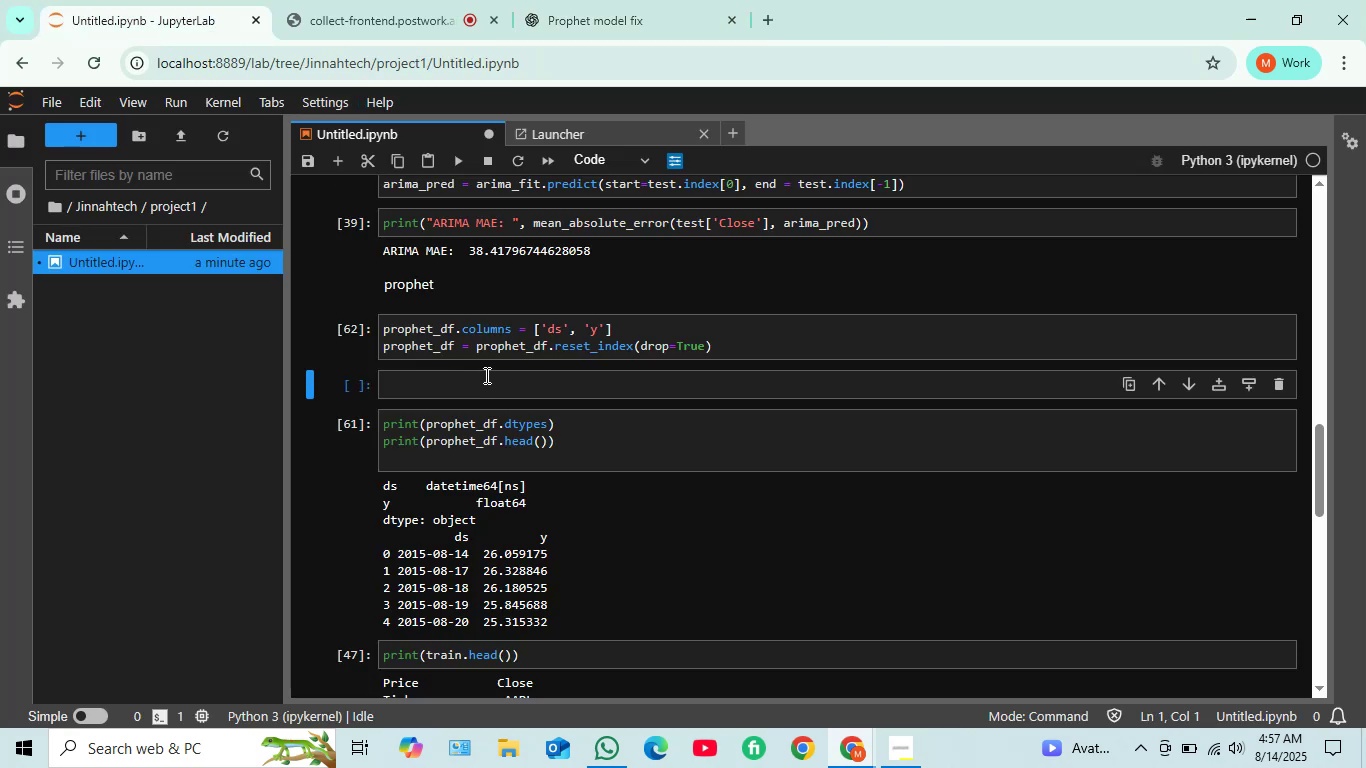 
left_click([482, 379])
 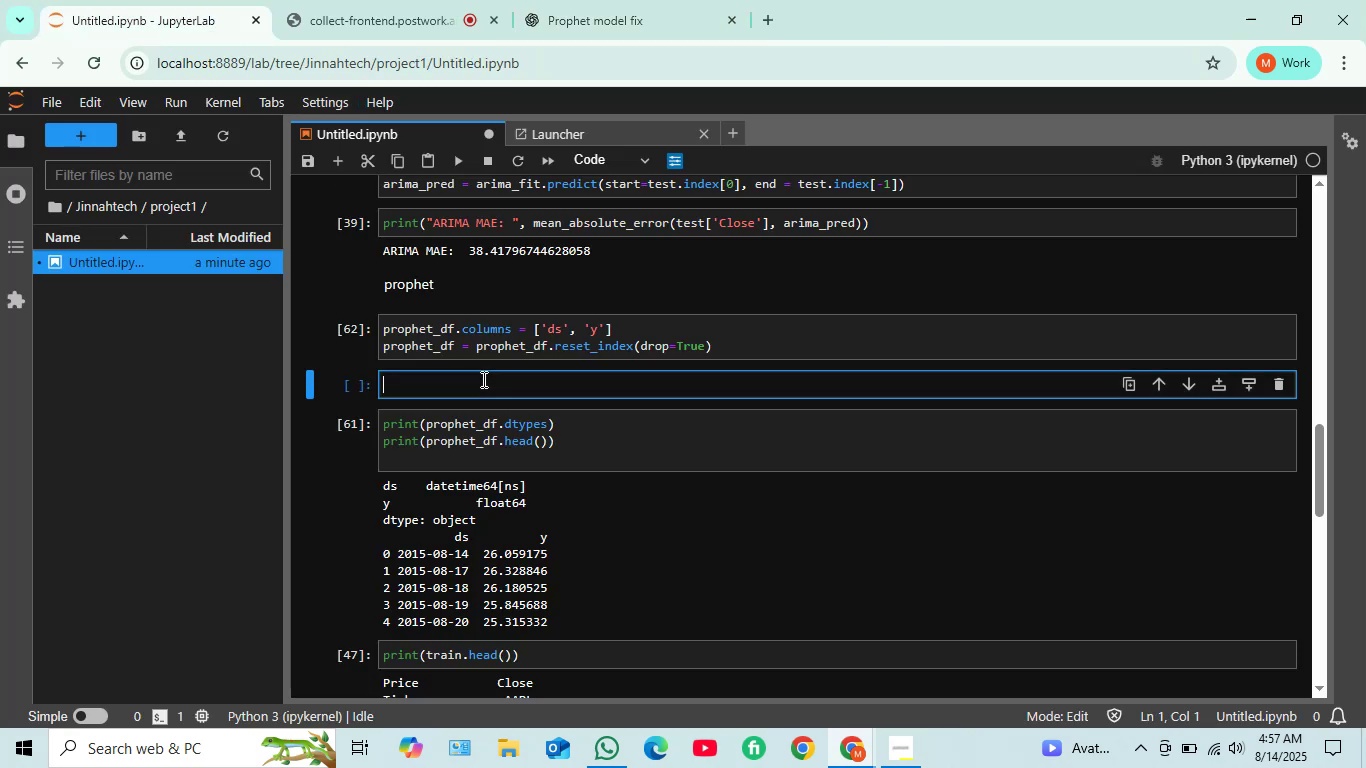 
key(Control+V)
 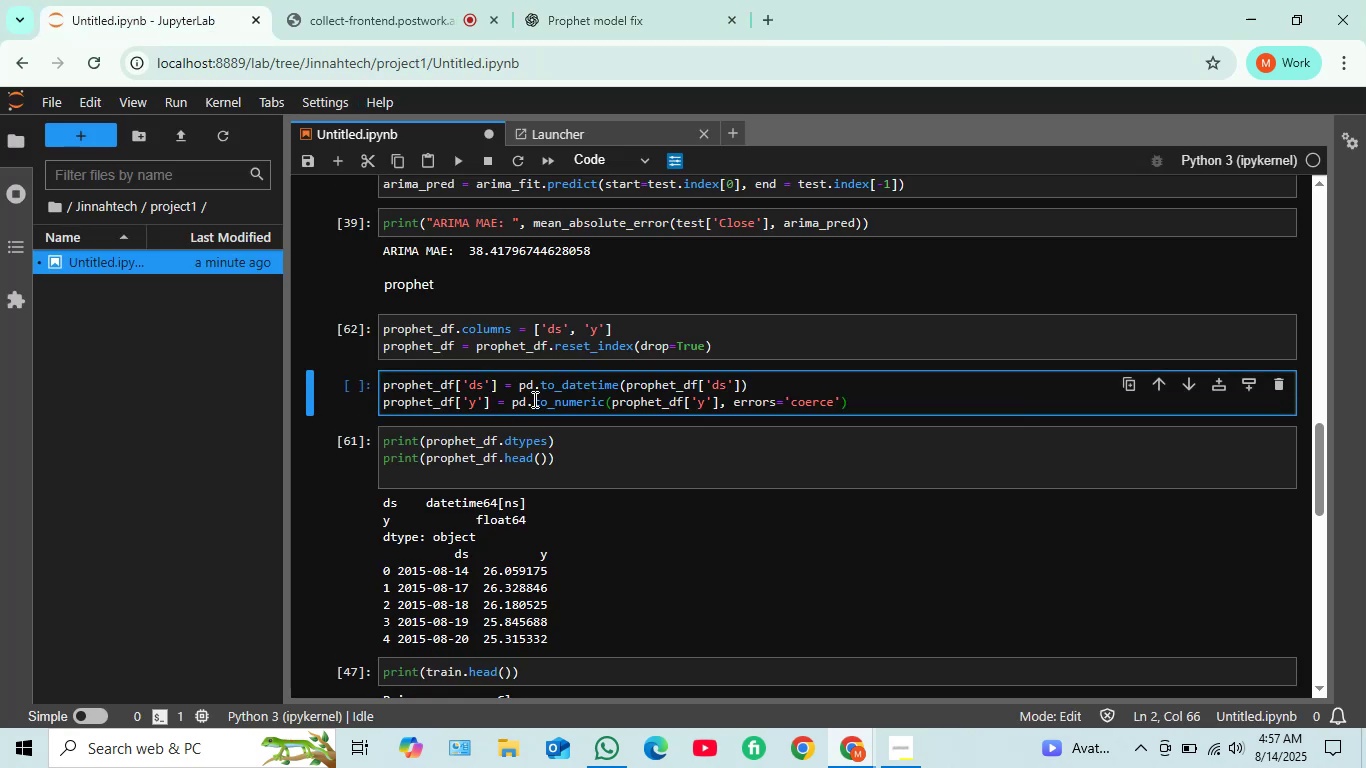 
key(Shift+Enter)
 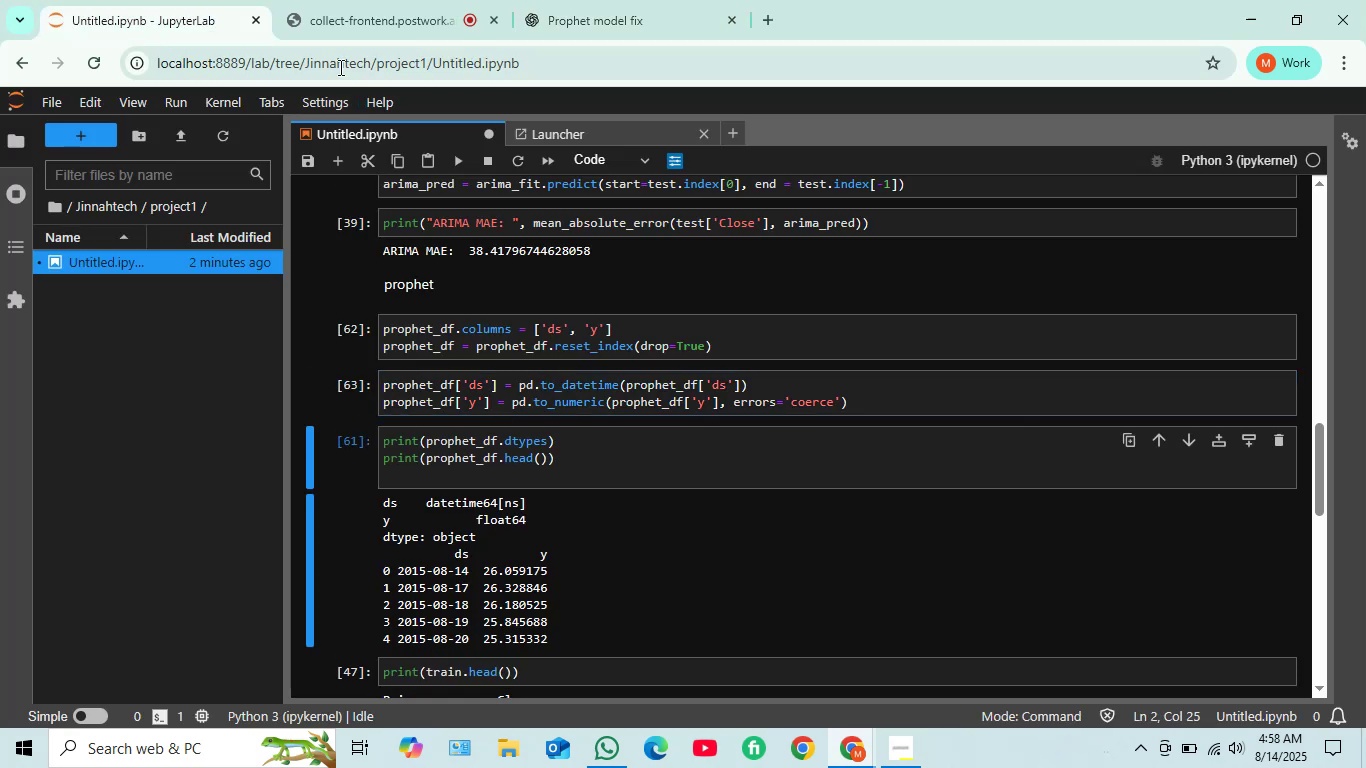 
left_click([659, 5])
 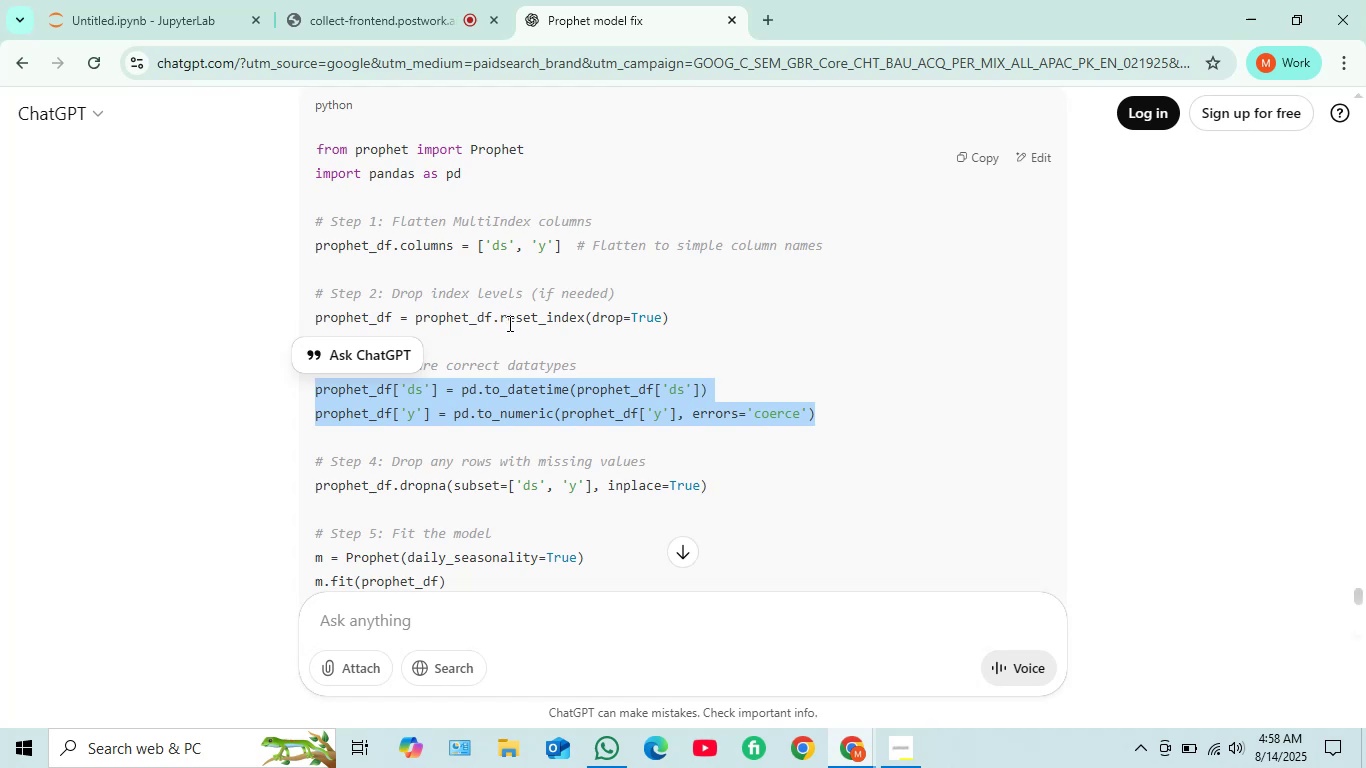 
scroll: coordinate [518, 393], scroll_direction: down, amount: 1.0
 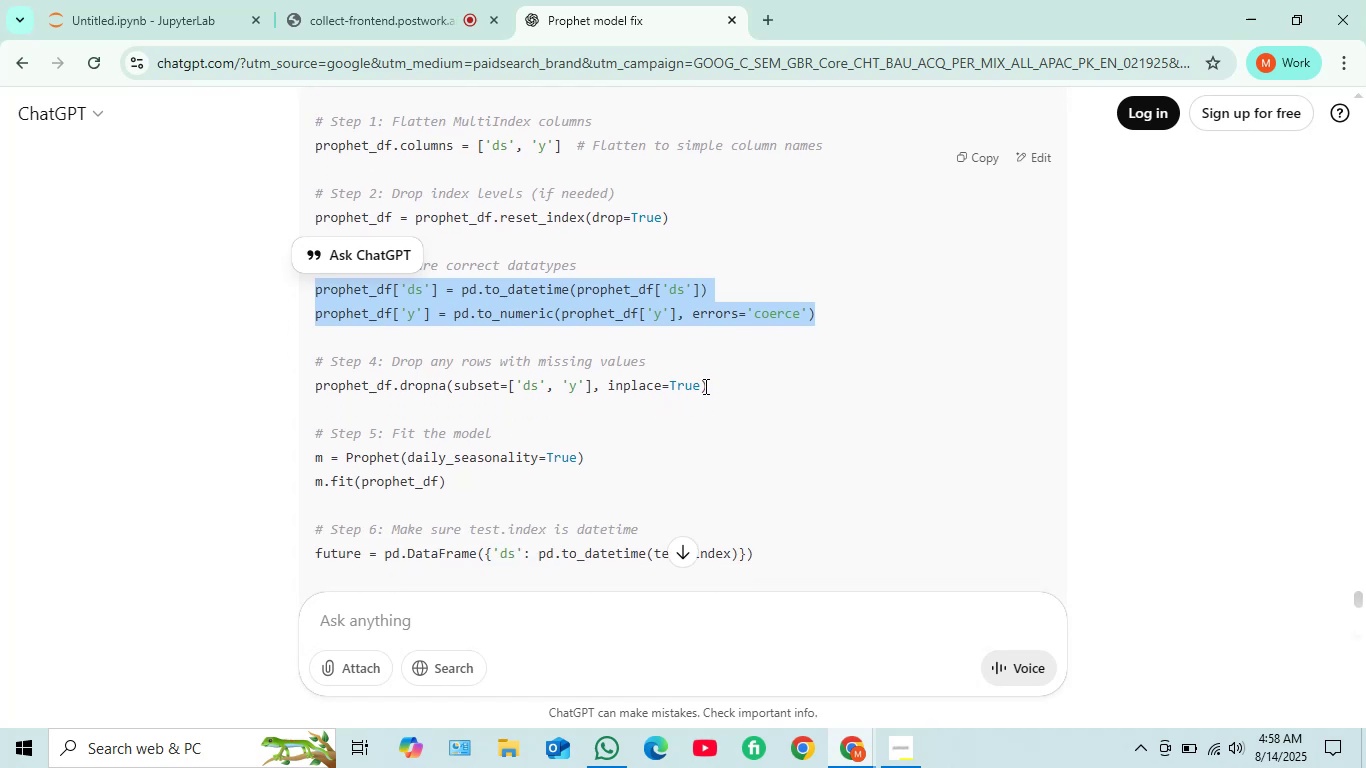 
left_click_drag(start_coordinate=[712, 385], to_coordinate=[309, 386])
 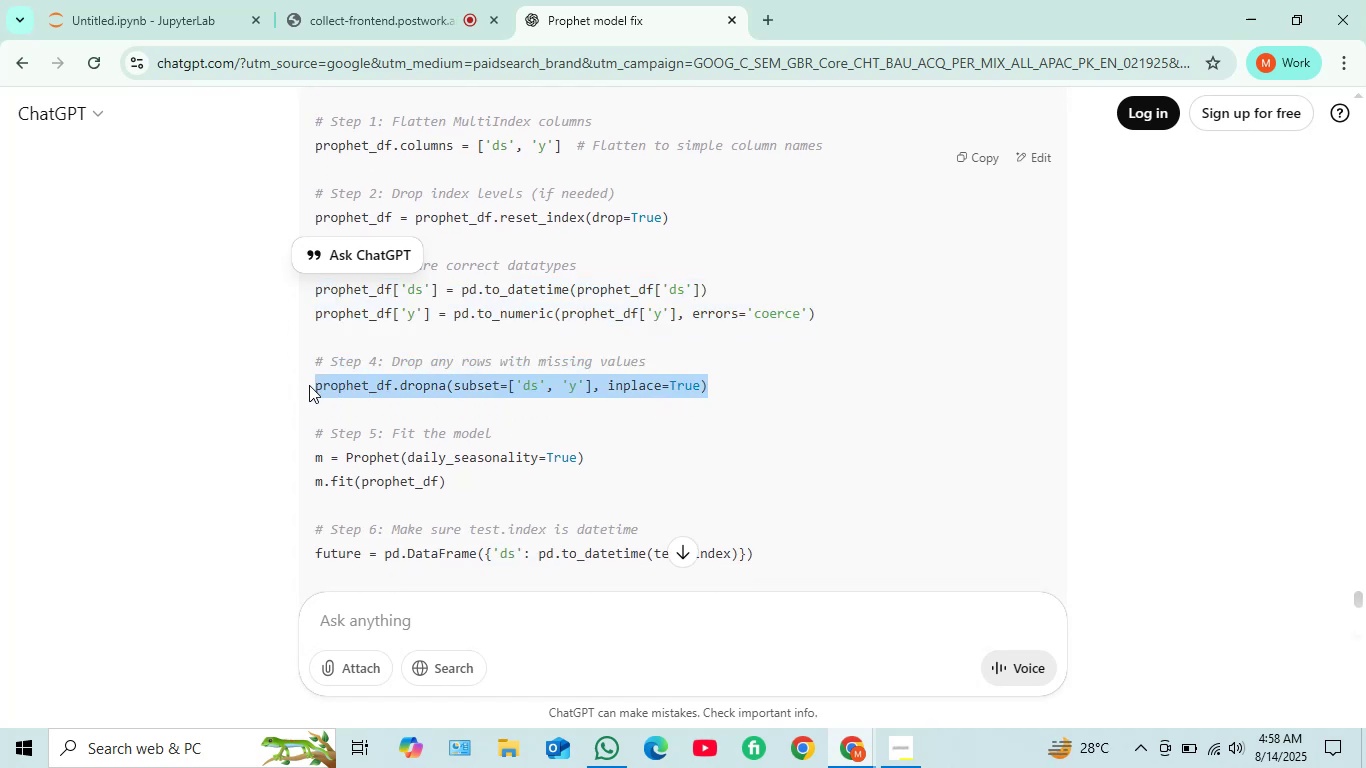 
key(Control+C)
 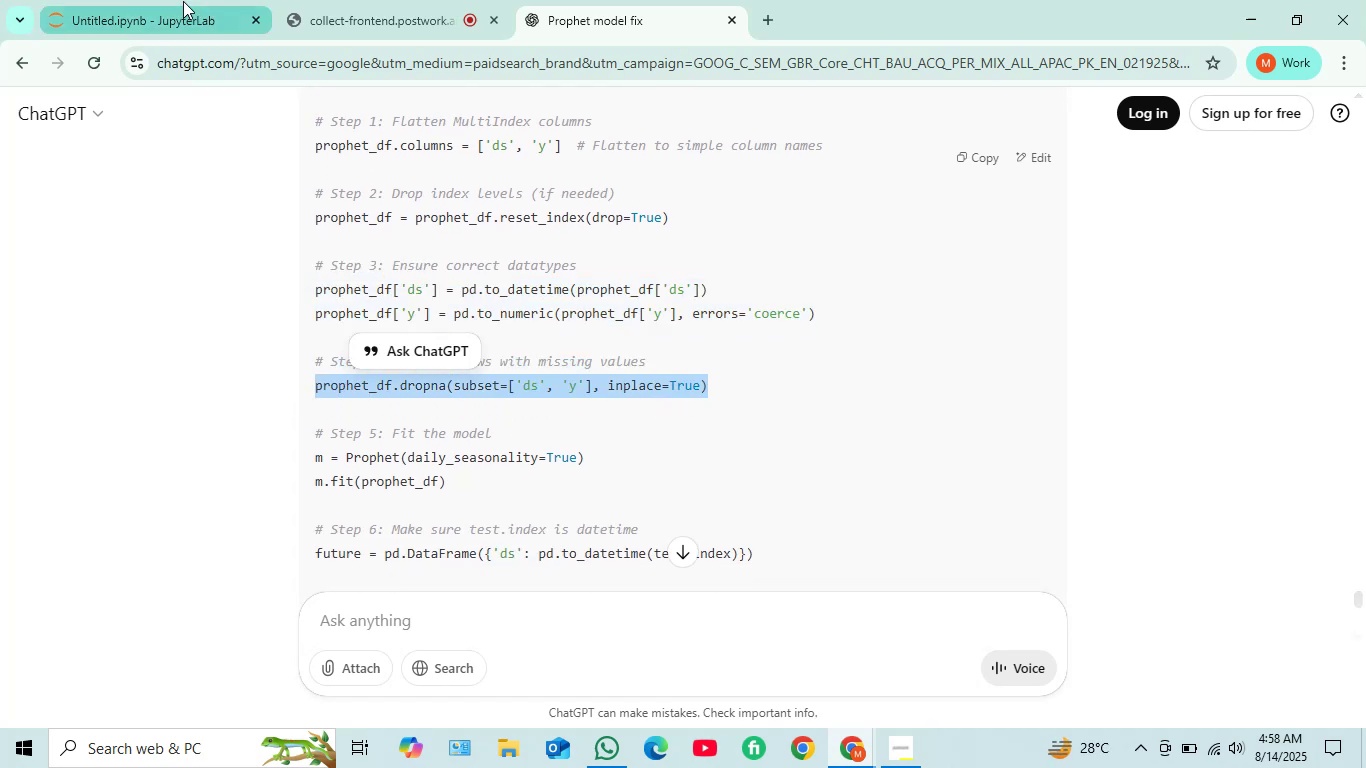 
left_click([181, 0])
 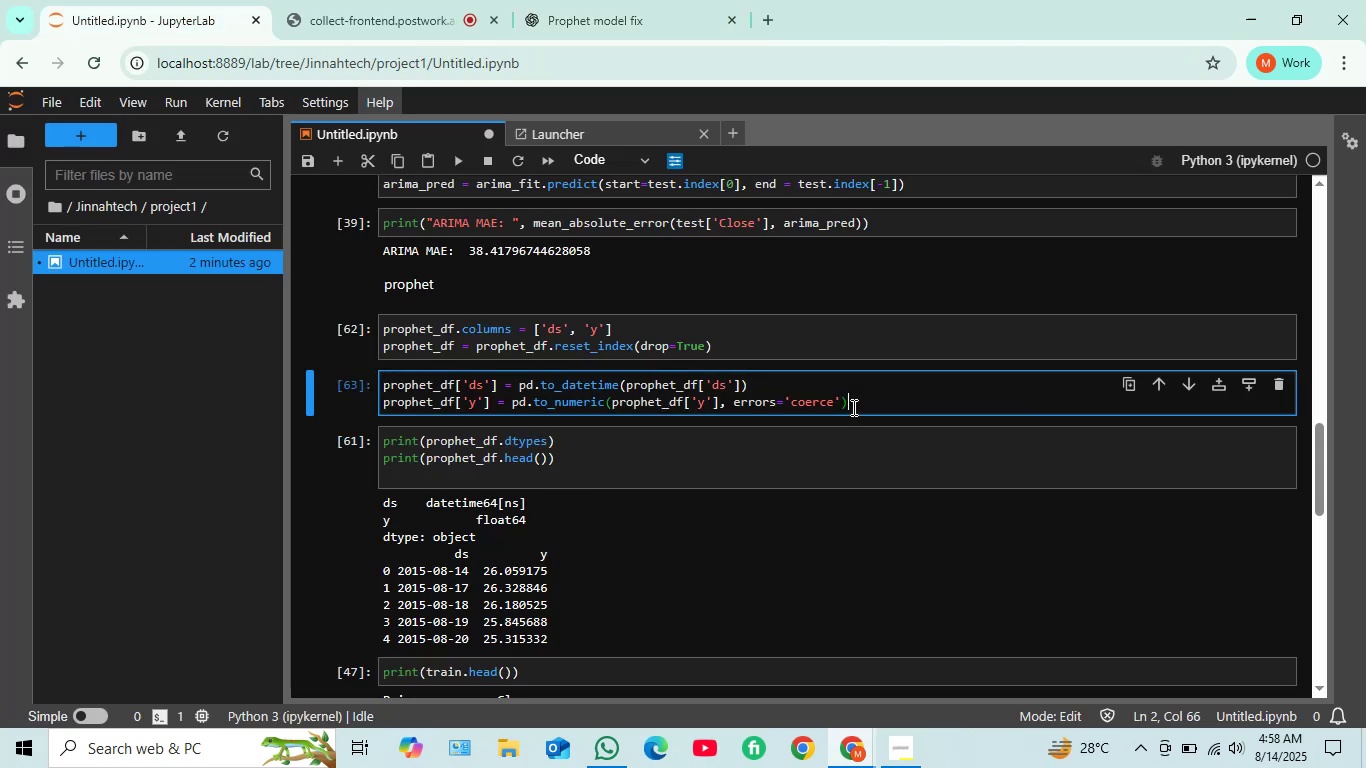 
key(ArrowDown)
 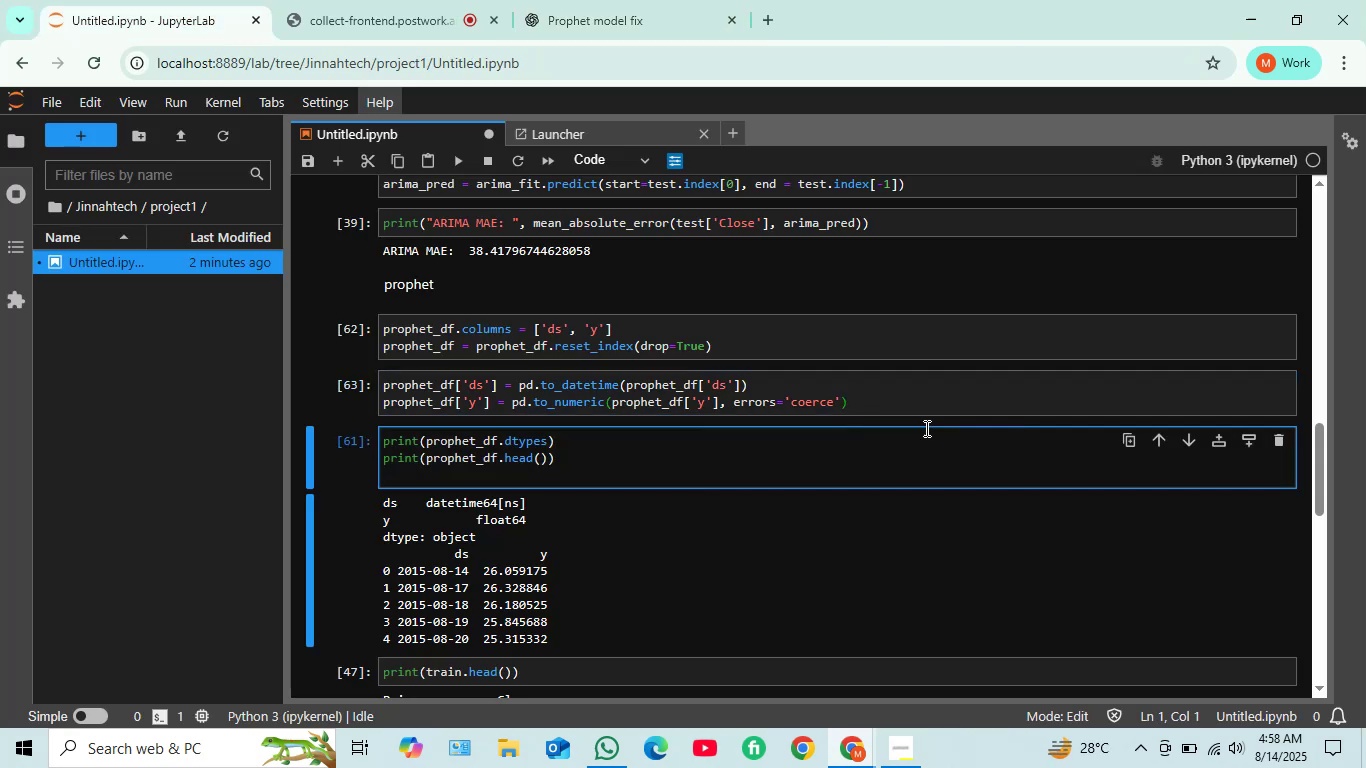 
left_click([1107, 402])
 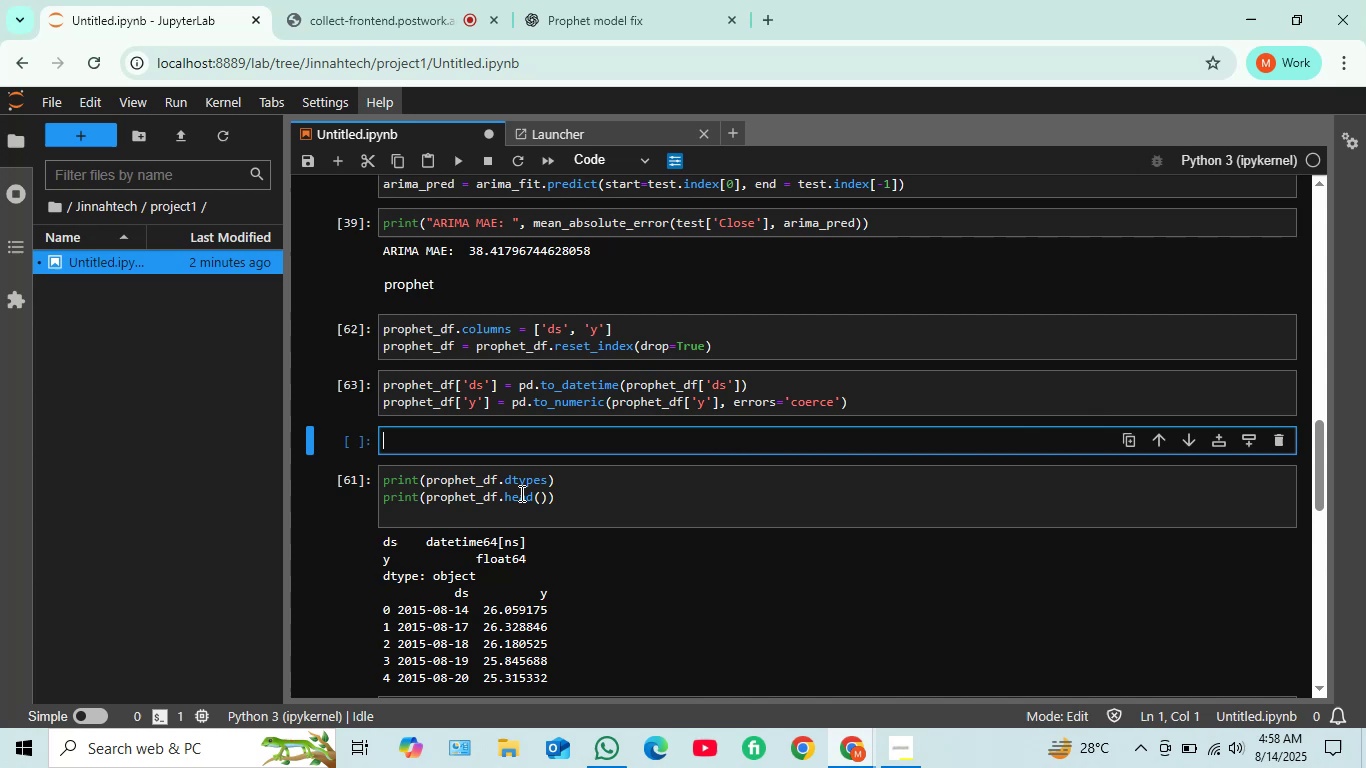 
left_click([520, 438])
 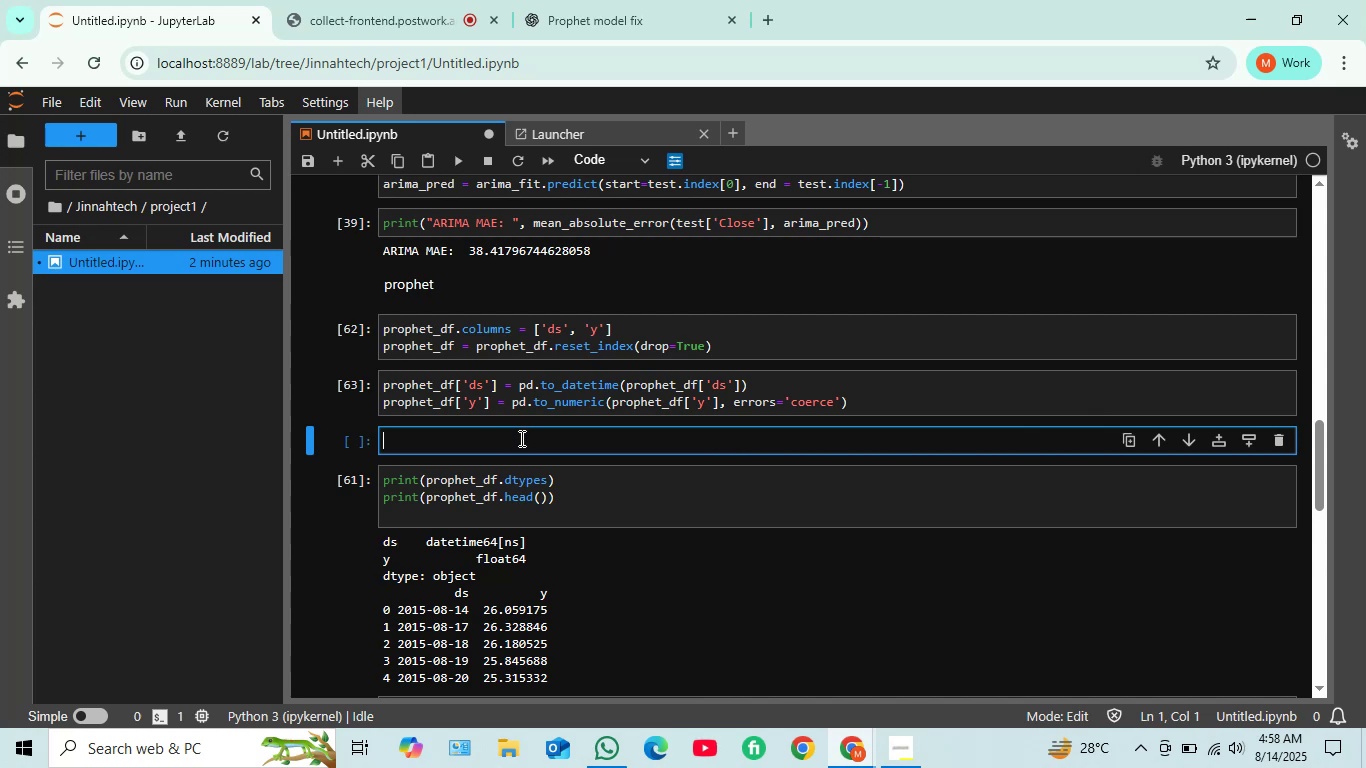 
key(Control+V)
 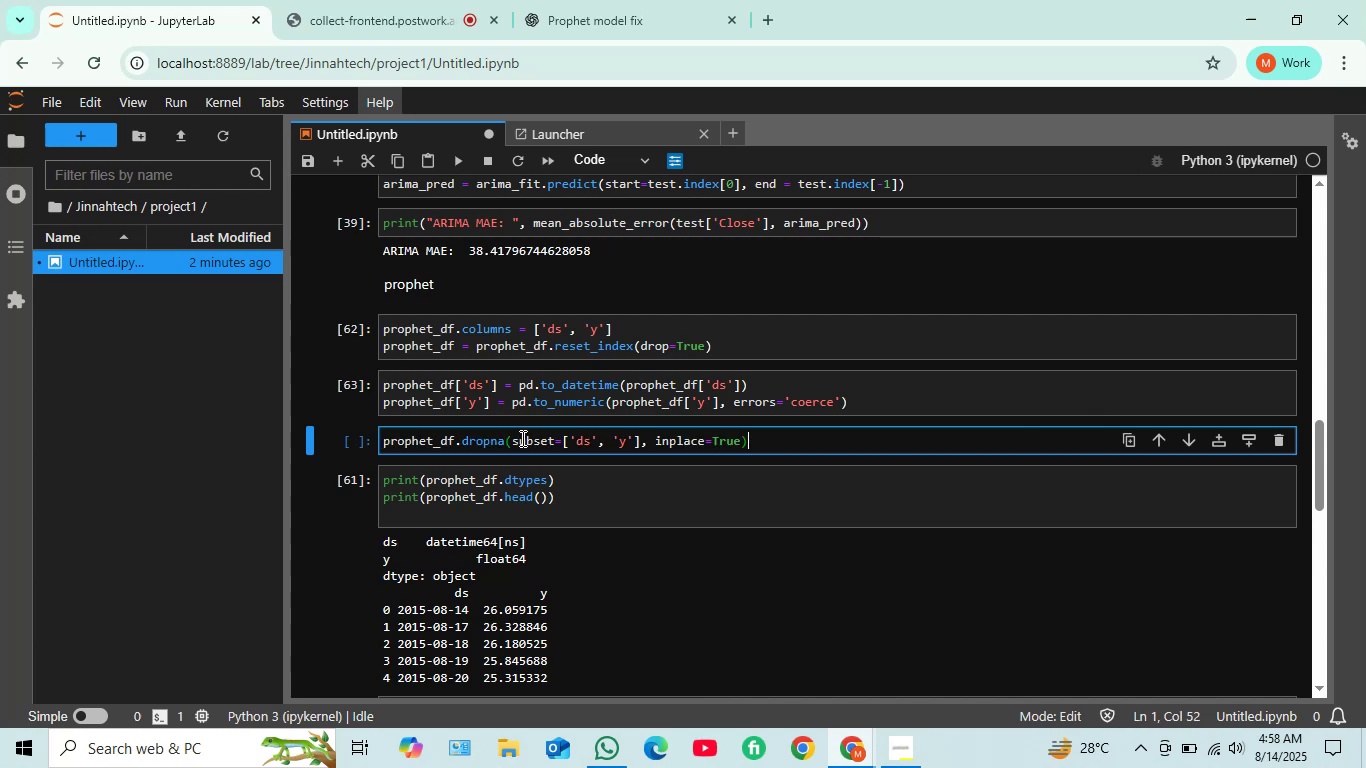 
key(Shift+ShiftRight)
 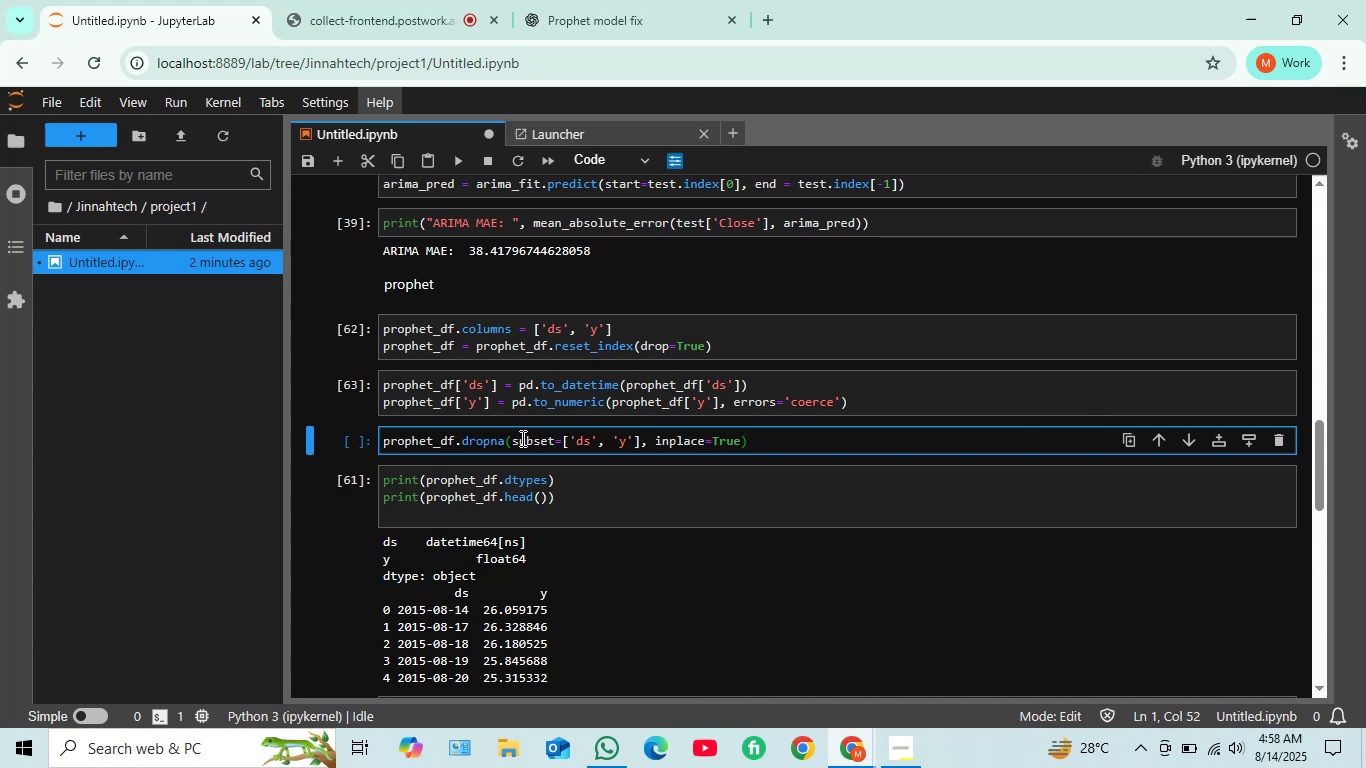 
key(Shift+Enter)
 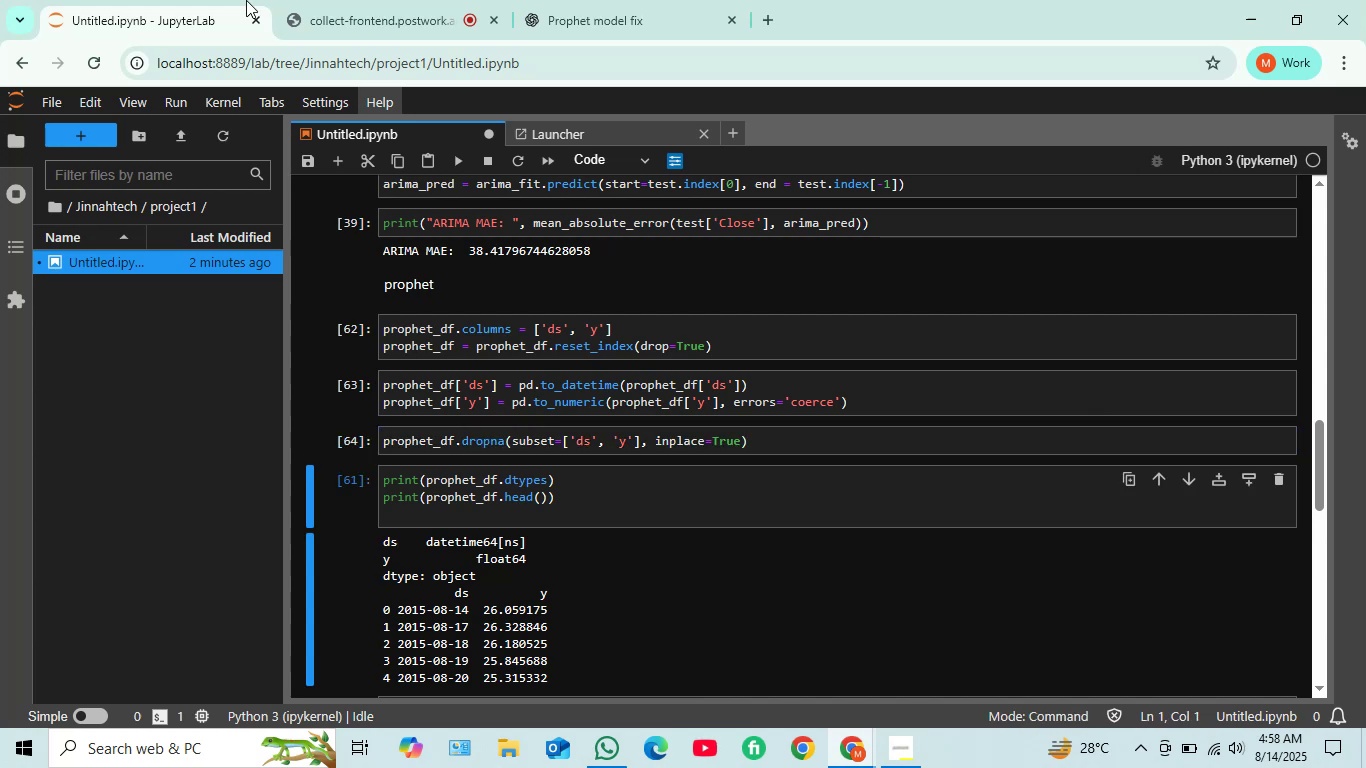 
scroll: coordinate [595, 400], scroll_direction: down, amount: 2.0
 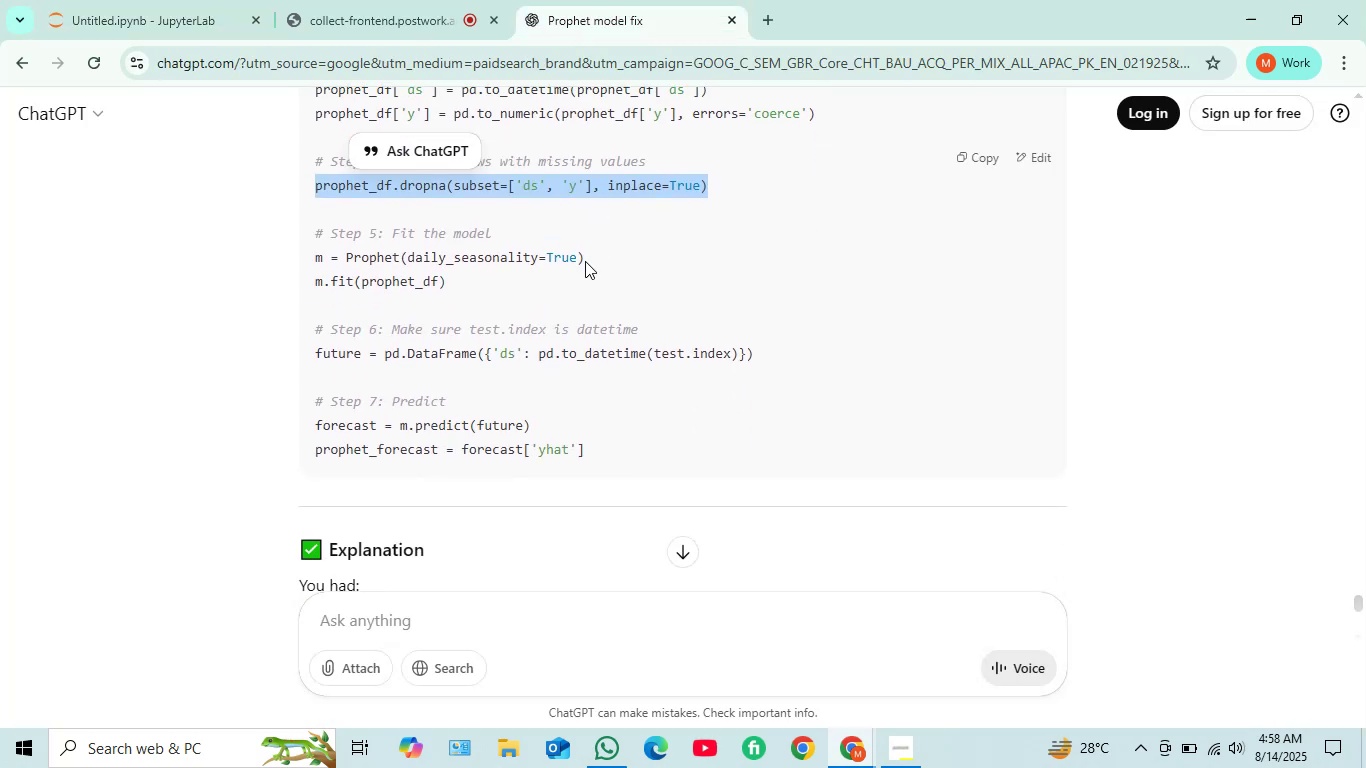 
left_click_drag(start_coordinate=[586, 260], to_coordinate=[301, 258])
 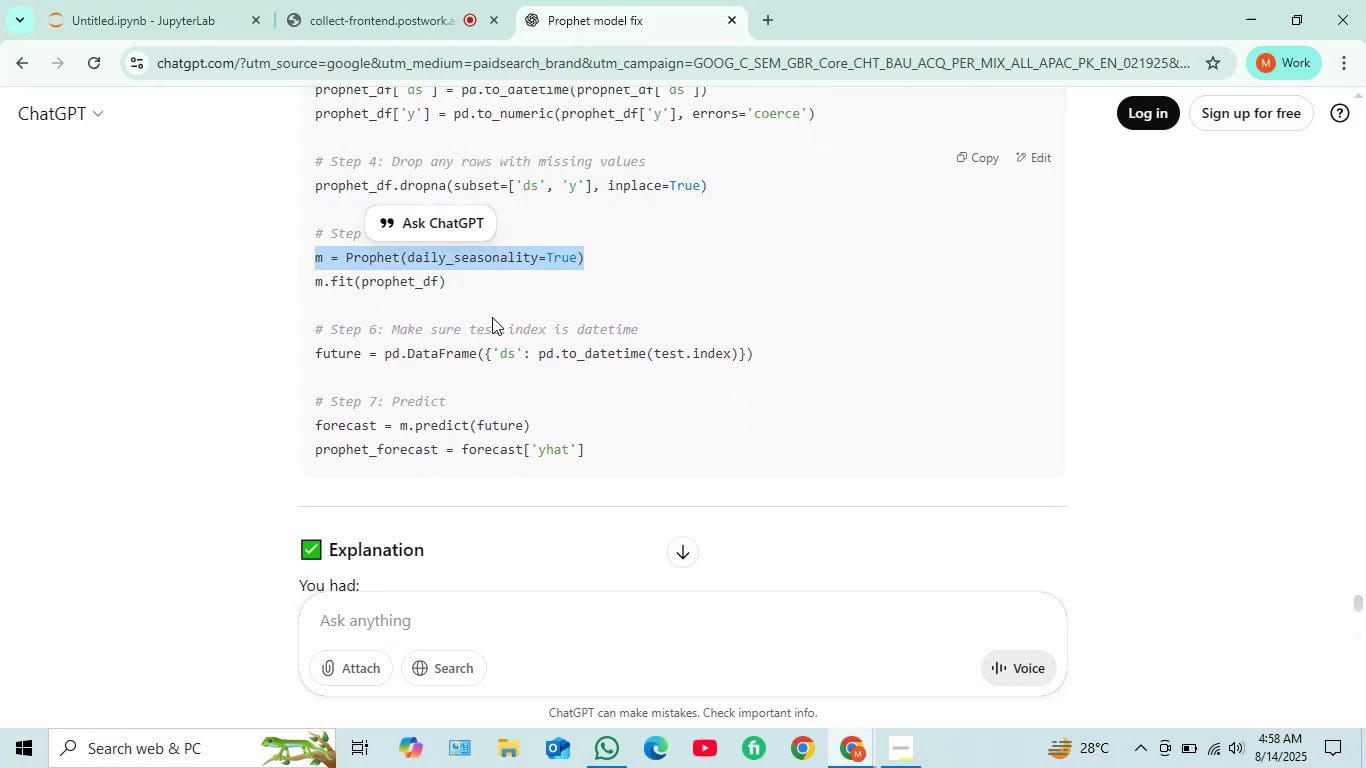 
left_click([479, 302])
 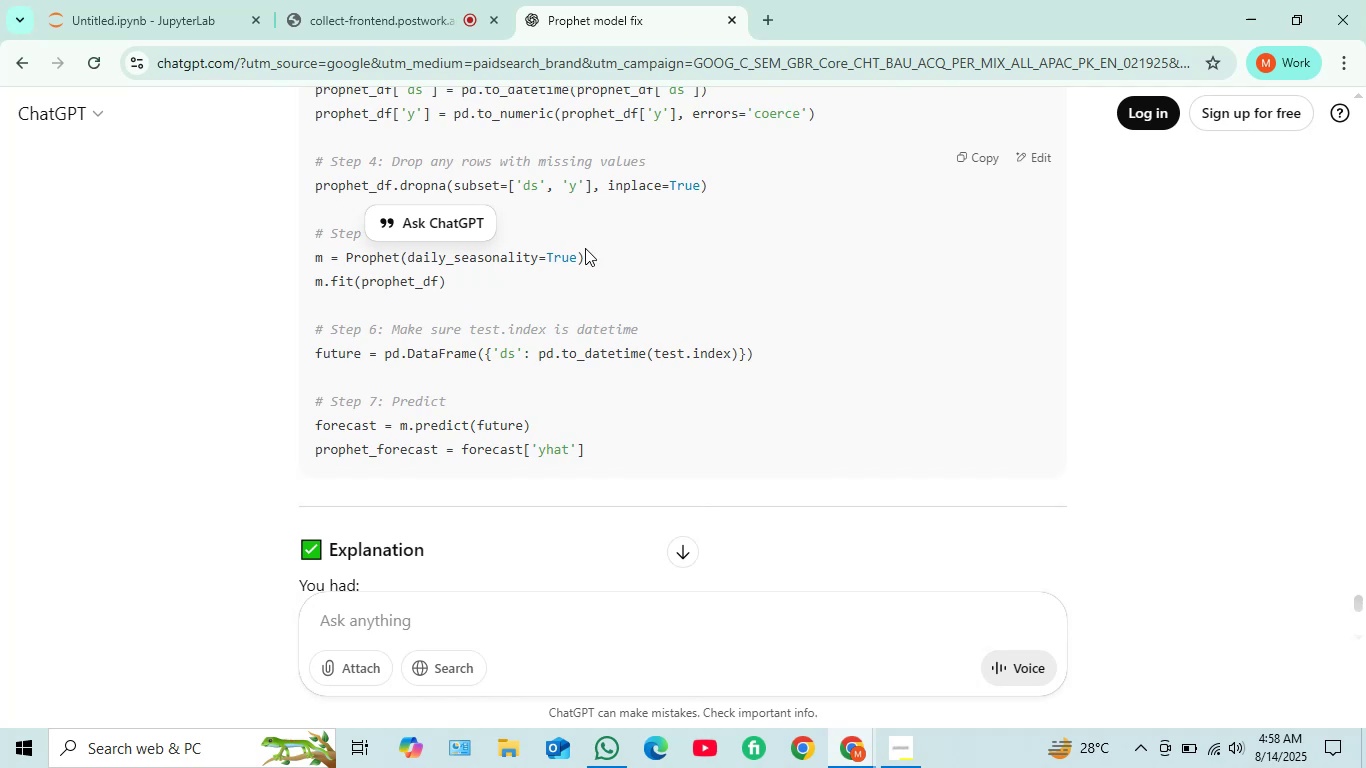 
left_click_drag(start_coordinate=[595, 248], to_coordinate=[312, 257])
 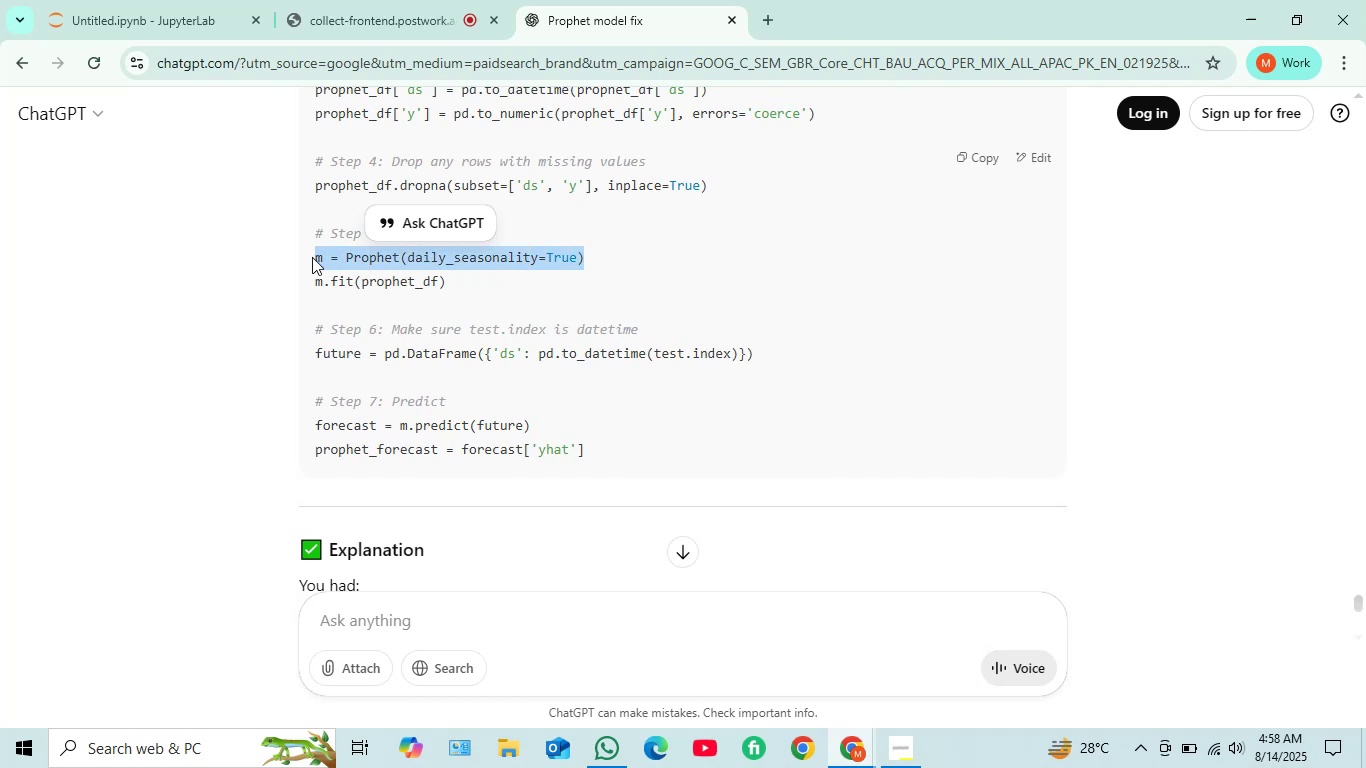 
key(Control+C)
 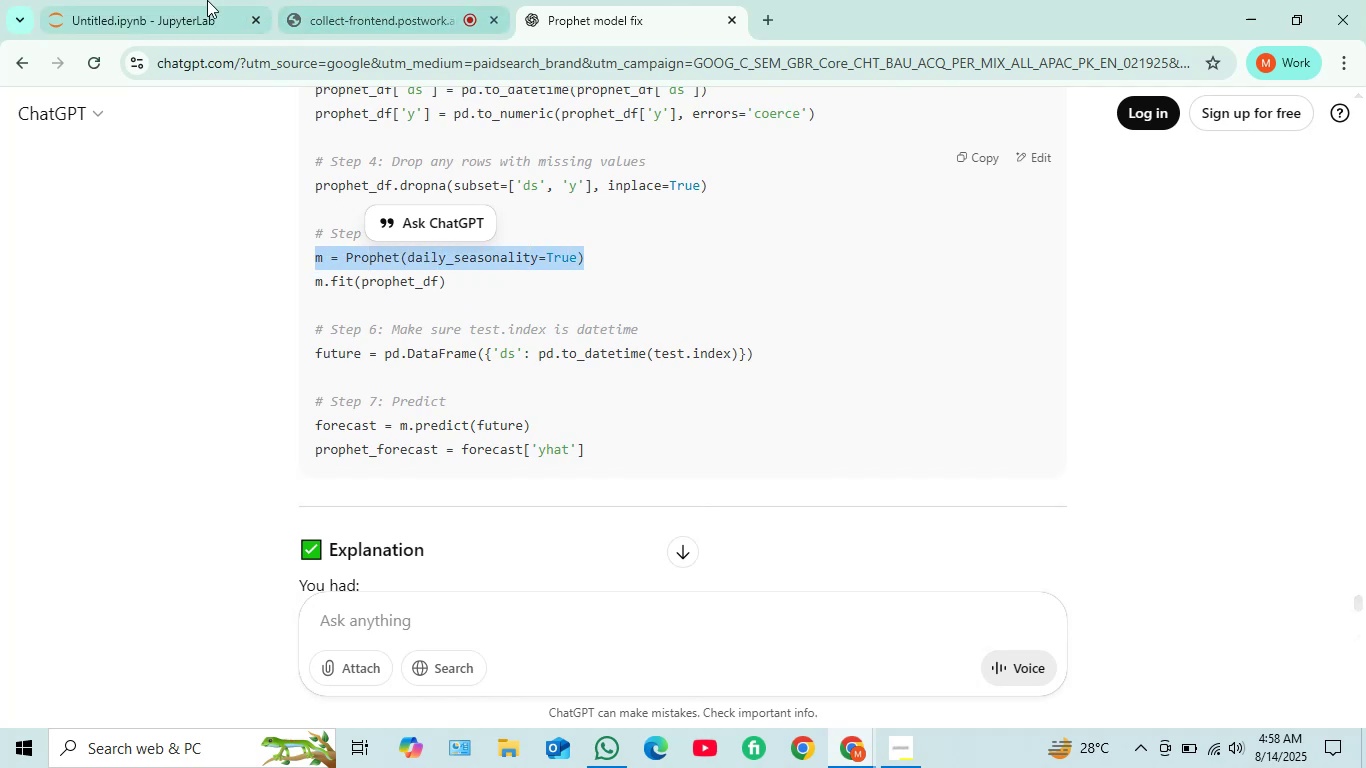 
left_click([202, 0])
 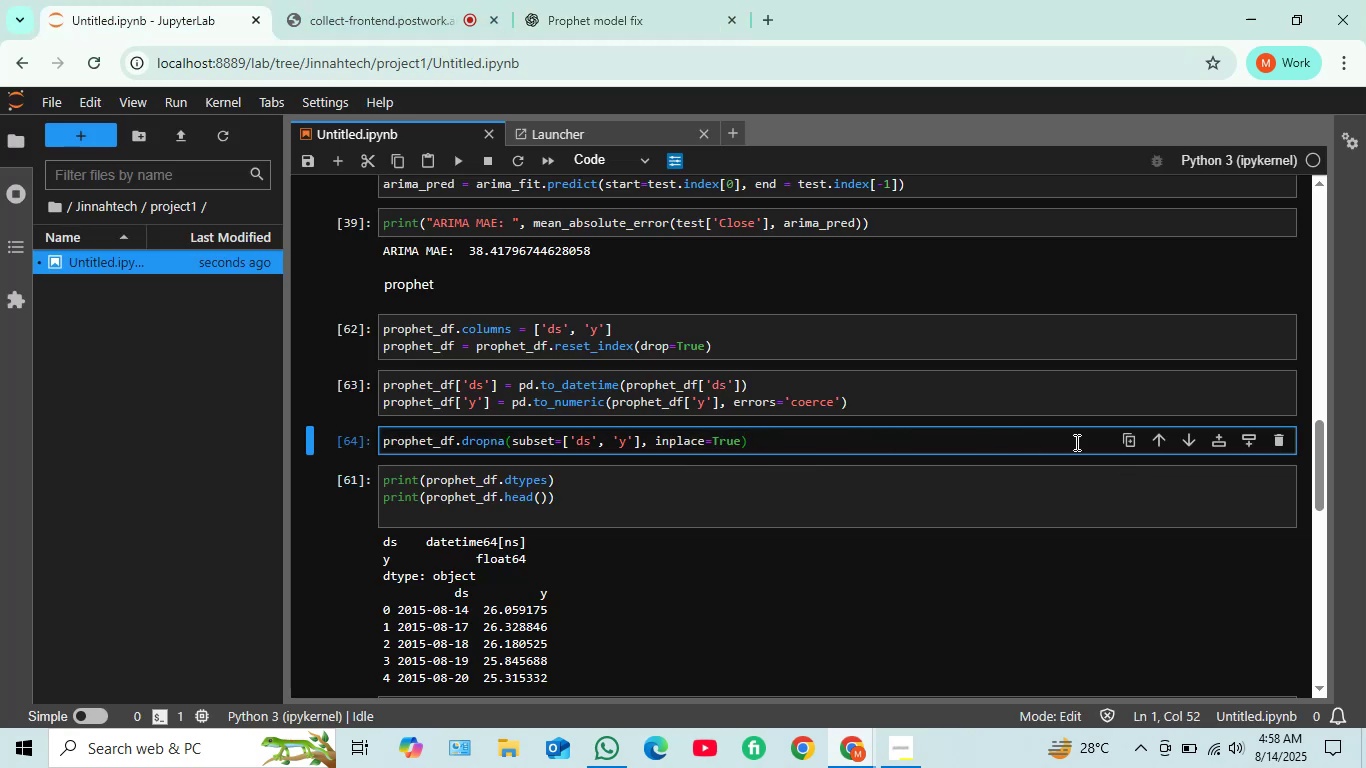 
left_click([1246, 442])
 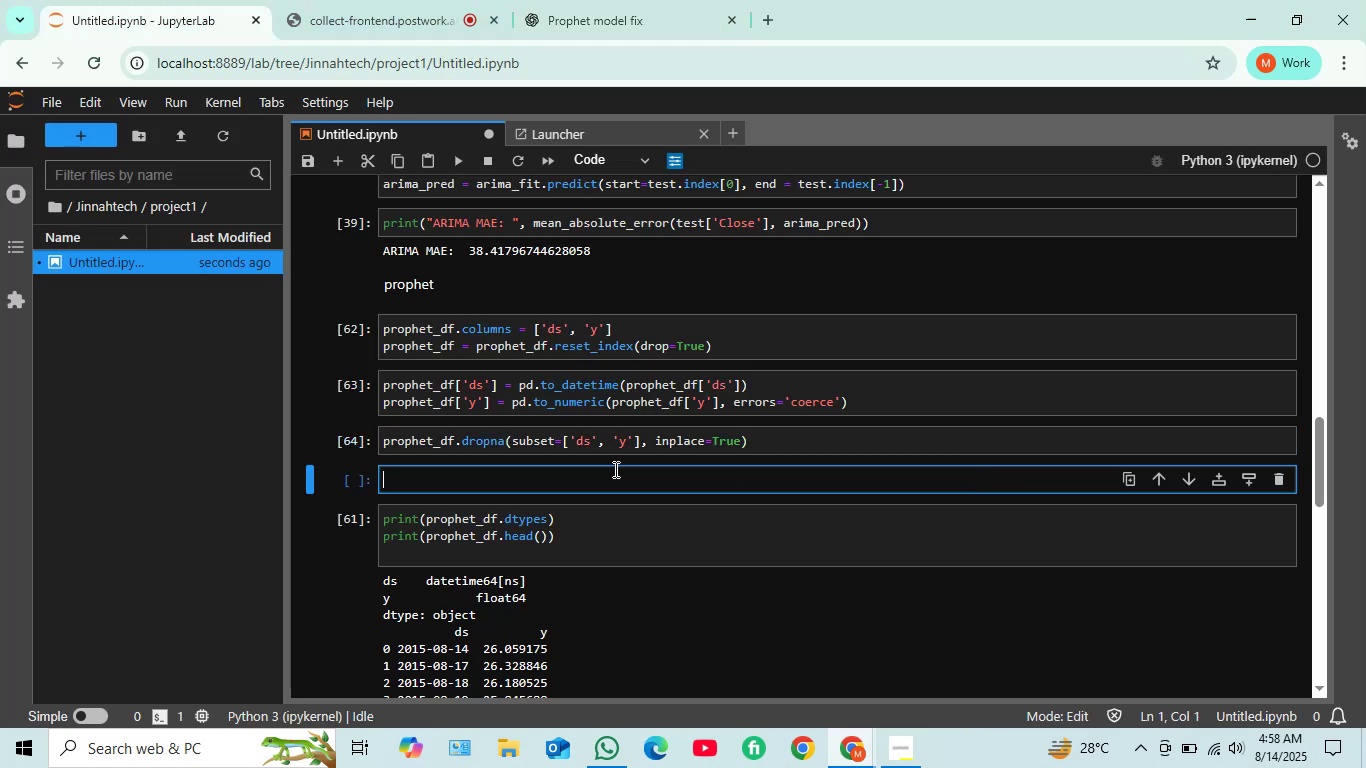 
key(Control+V)
 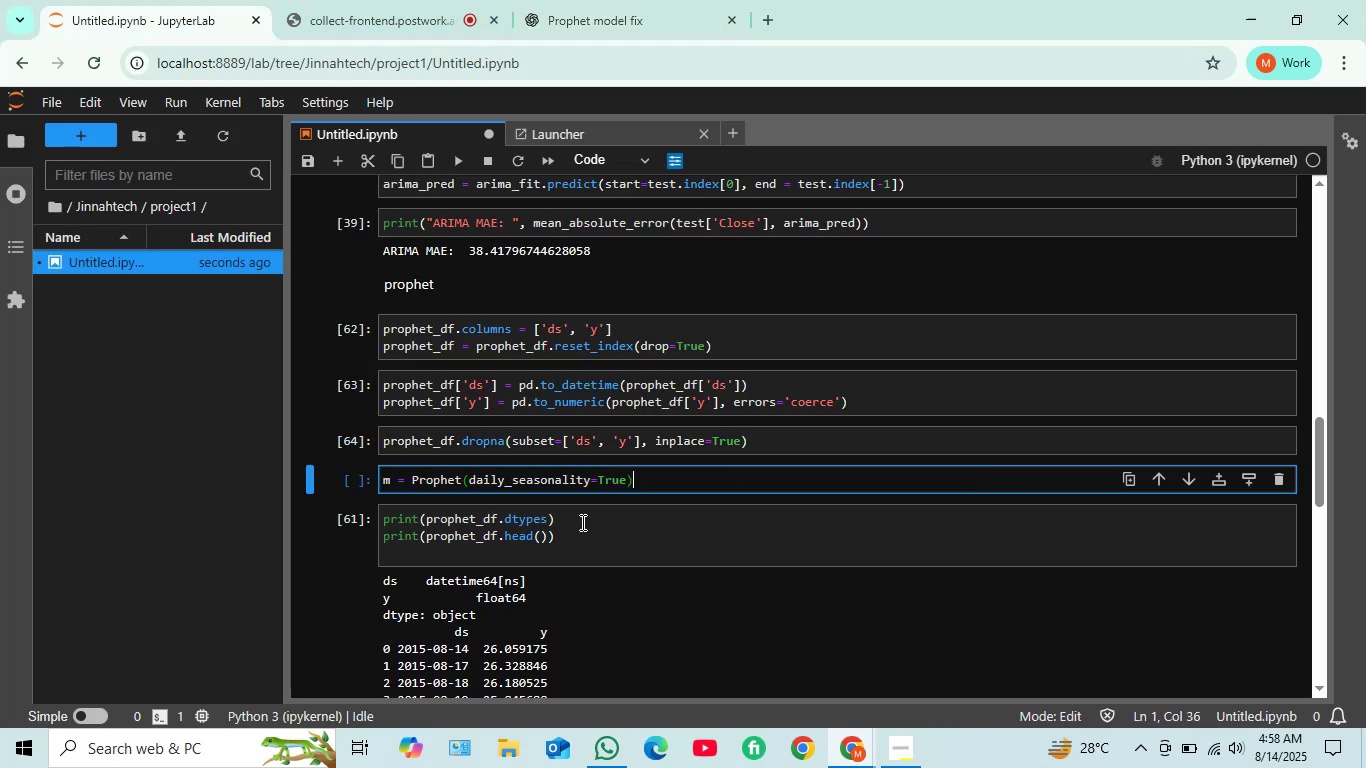 
scroll: coordinate [581, 522], scroll_direction: down, amount: 1.0
 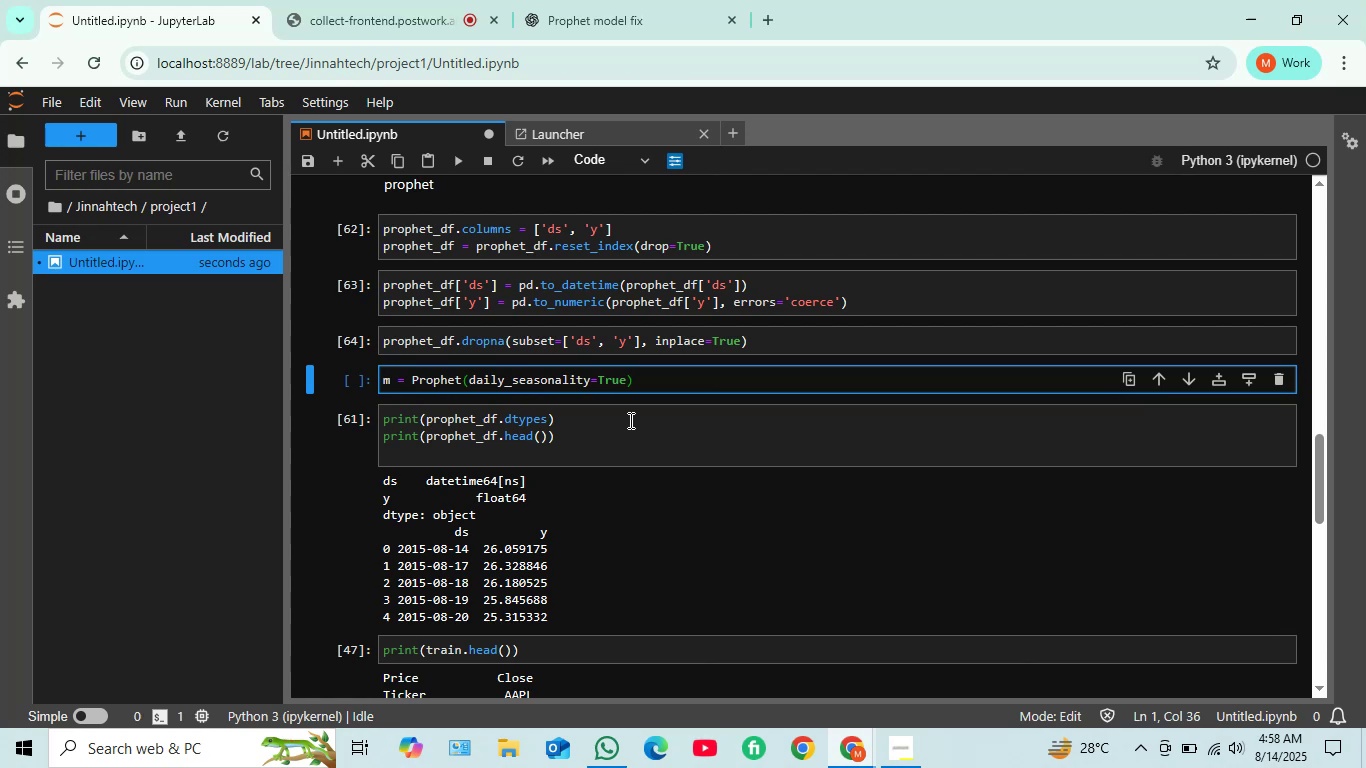 
key(Shift+ShiftRight)
 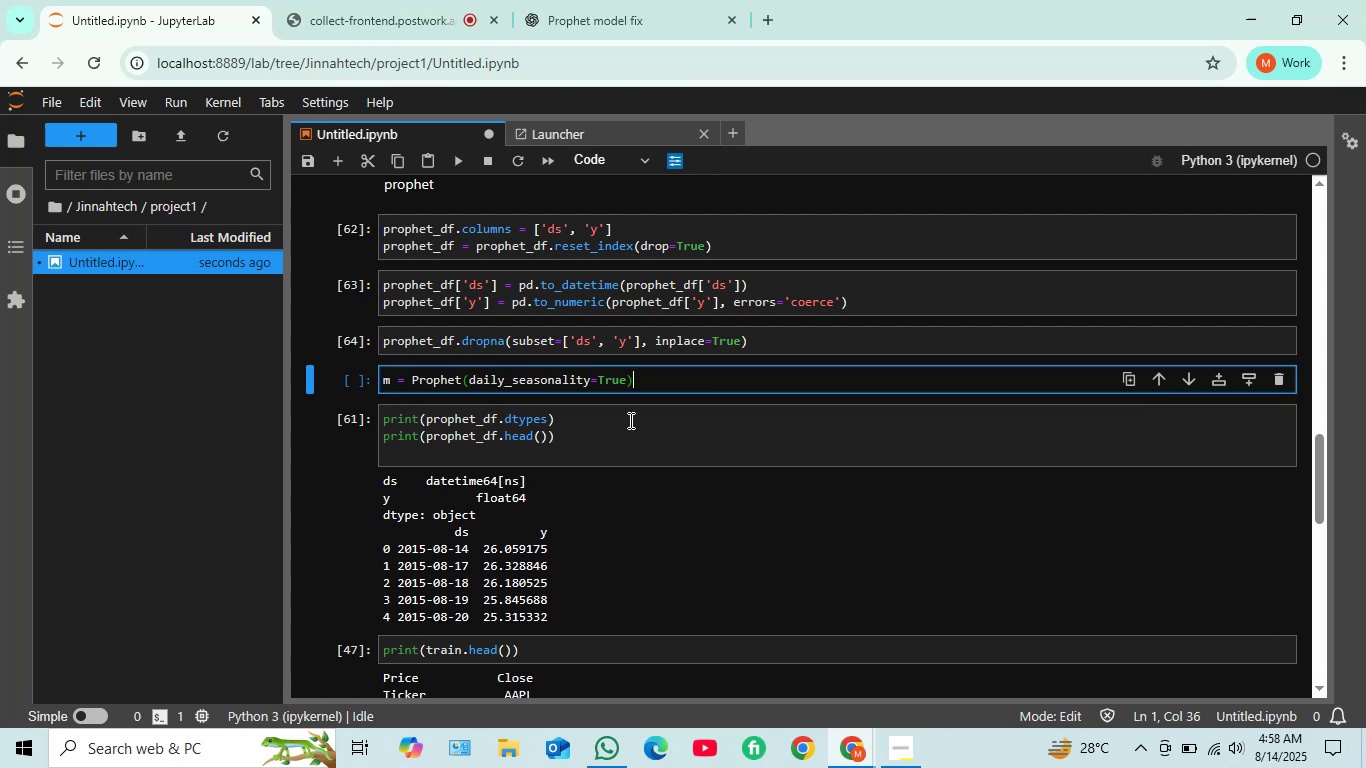 
key(Shift+Enter)
 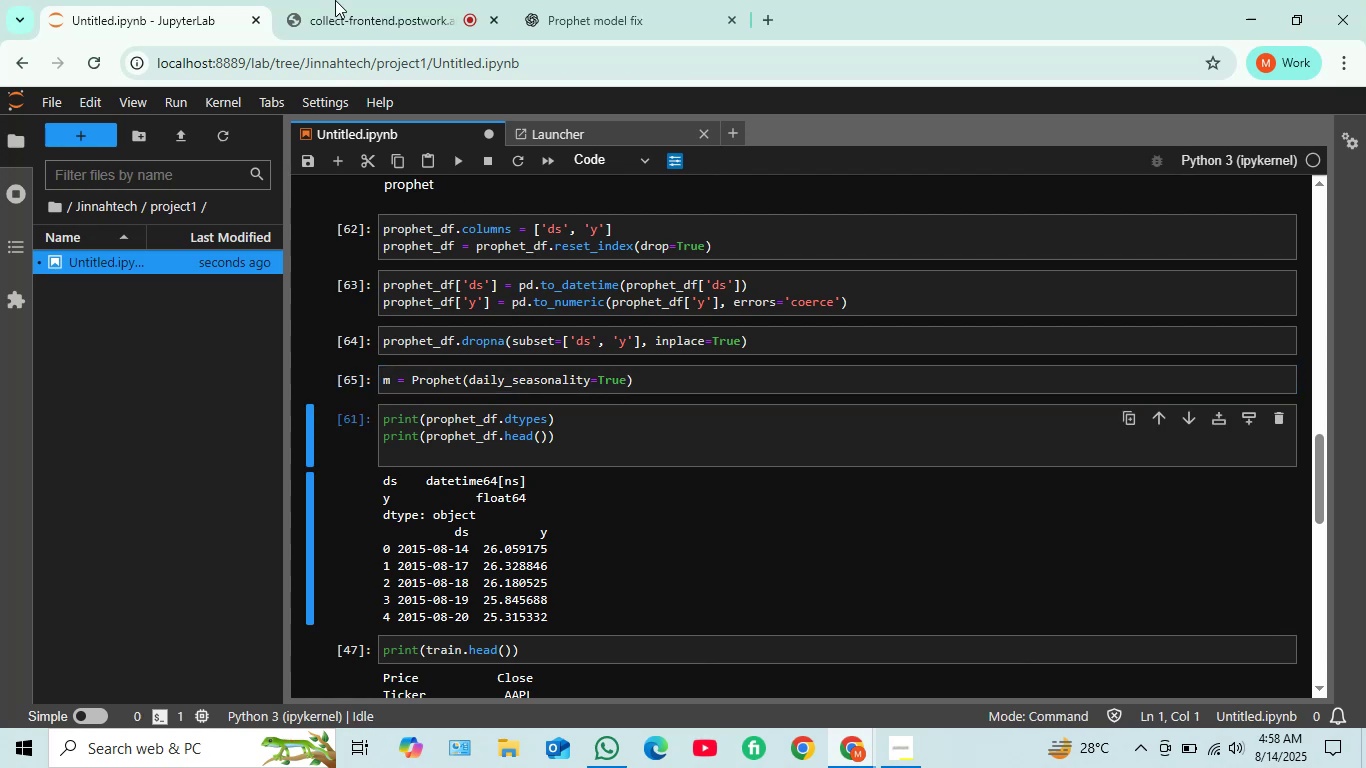 
left_click([595, 22])
 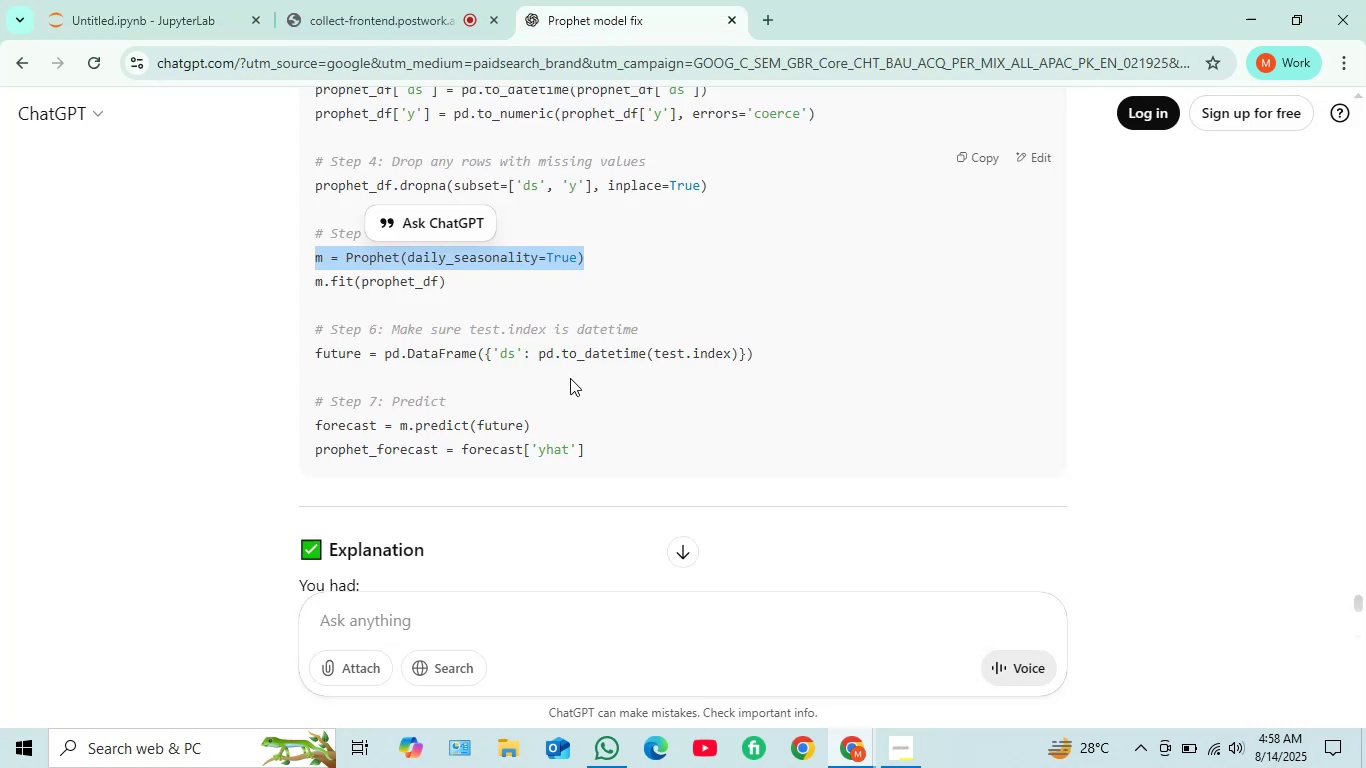 
scroll: coordinate [570, 384], scroll_direction: down, amount: 1.0
 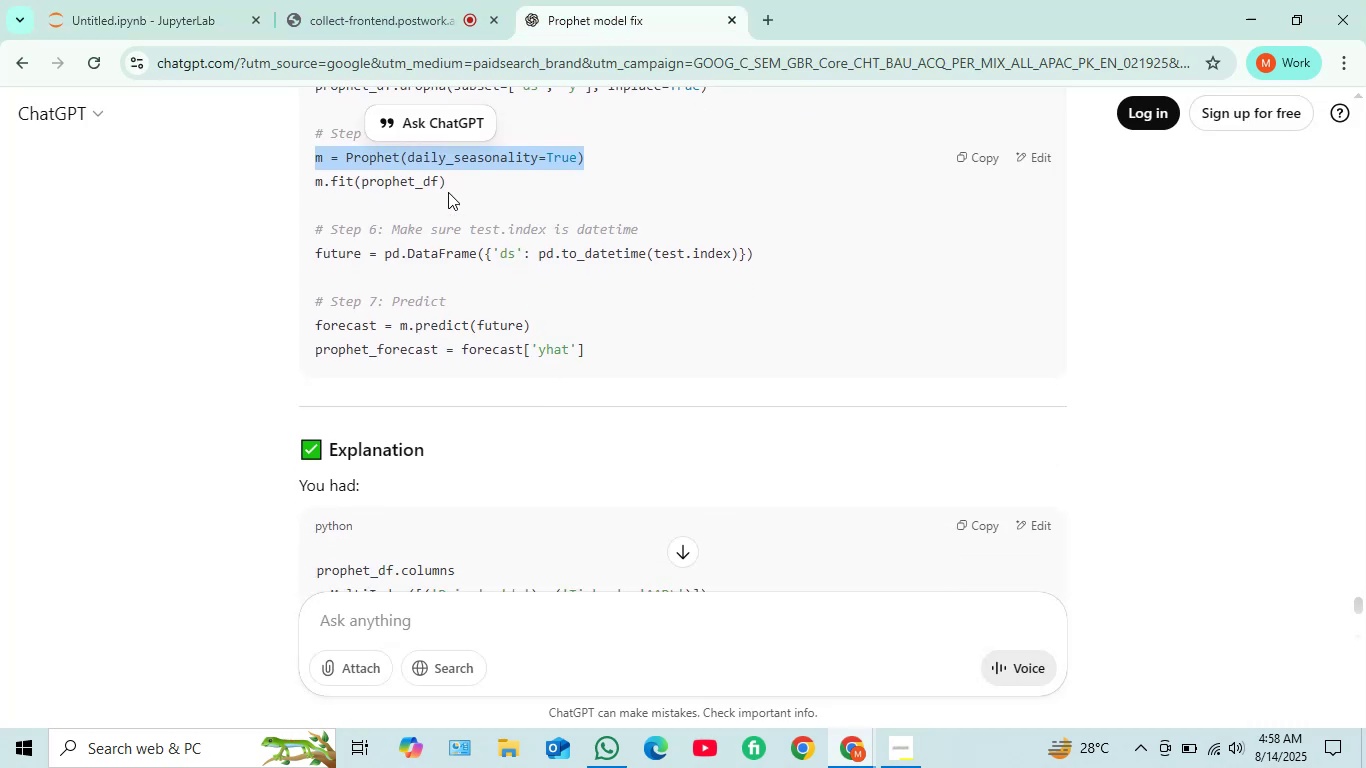 
left_click_drag(start_coordinate=[445, 174], to_coordinate=[300, 179])
 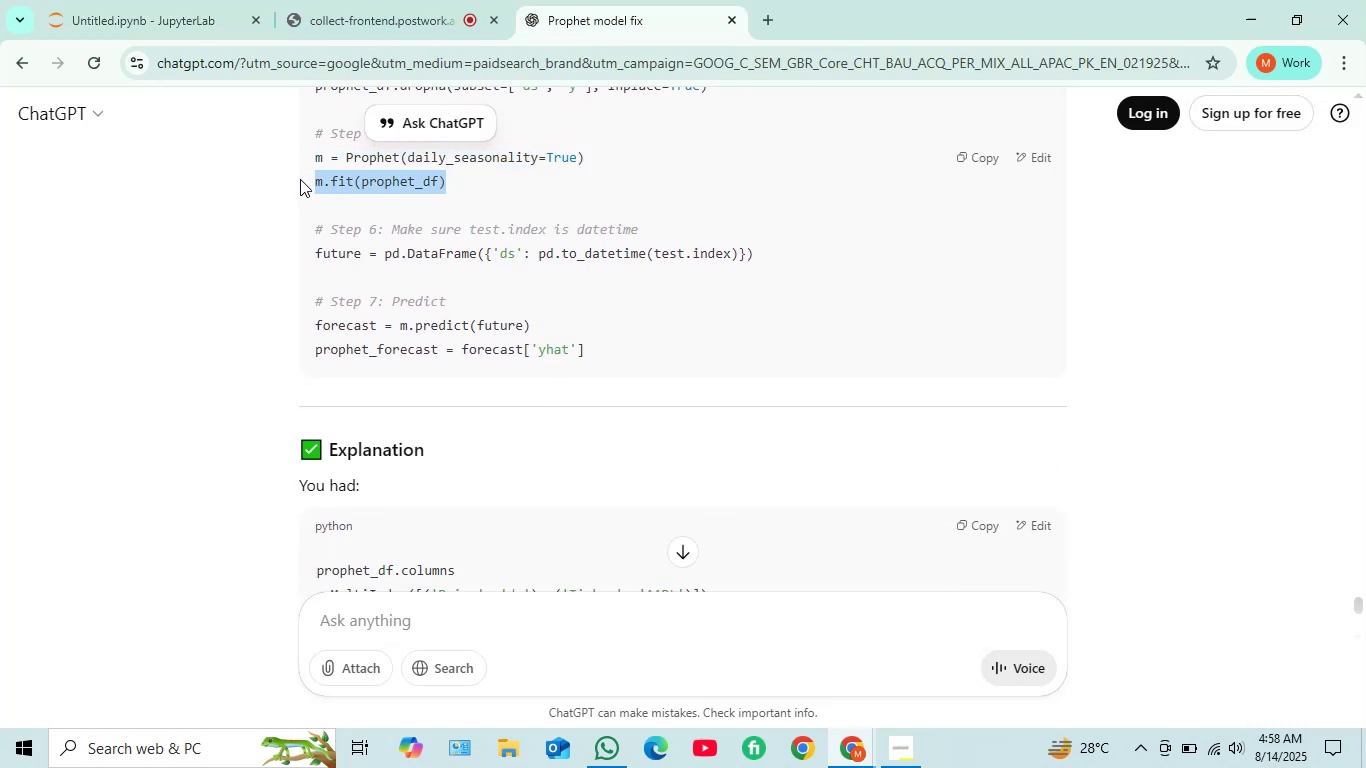 
key(Control+C)
 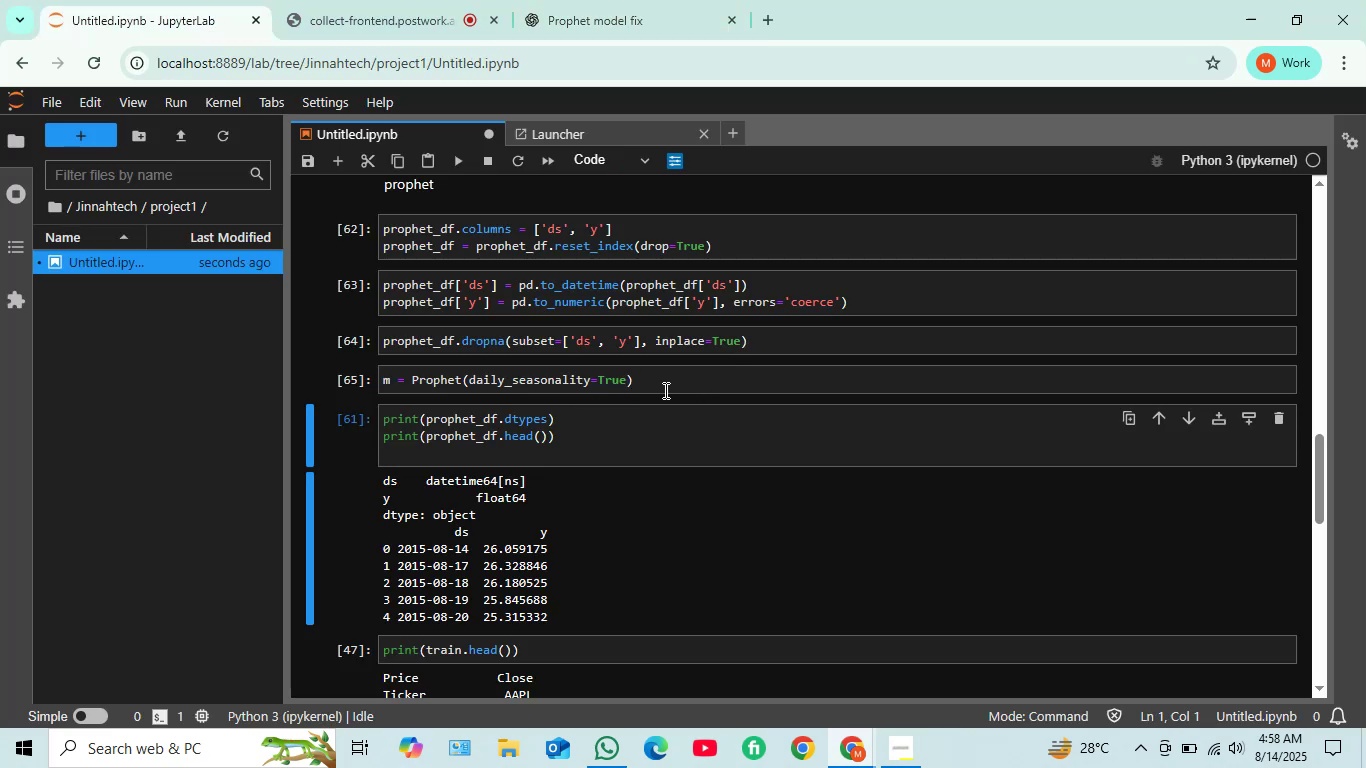 
left_click([1070, 384])
 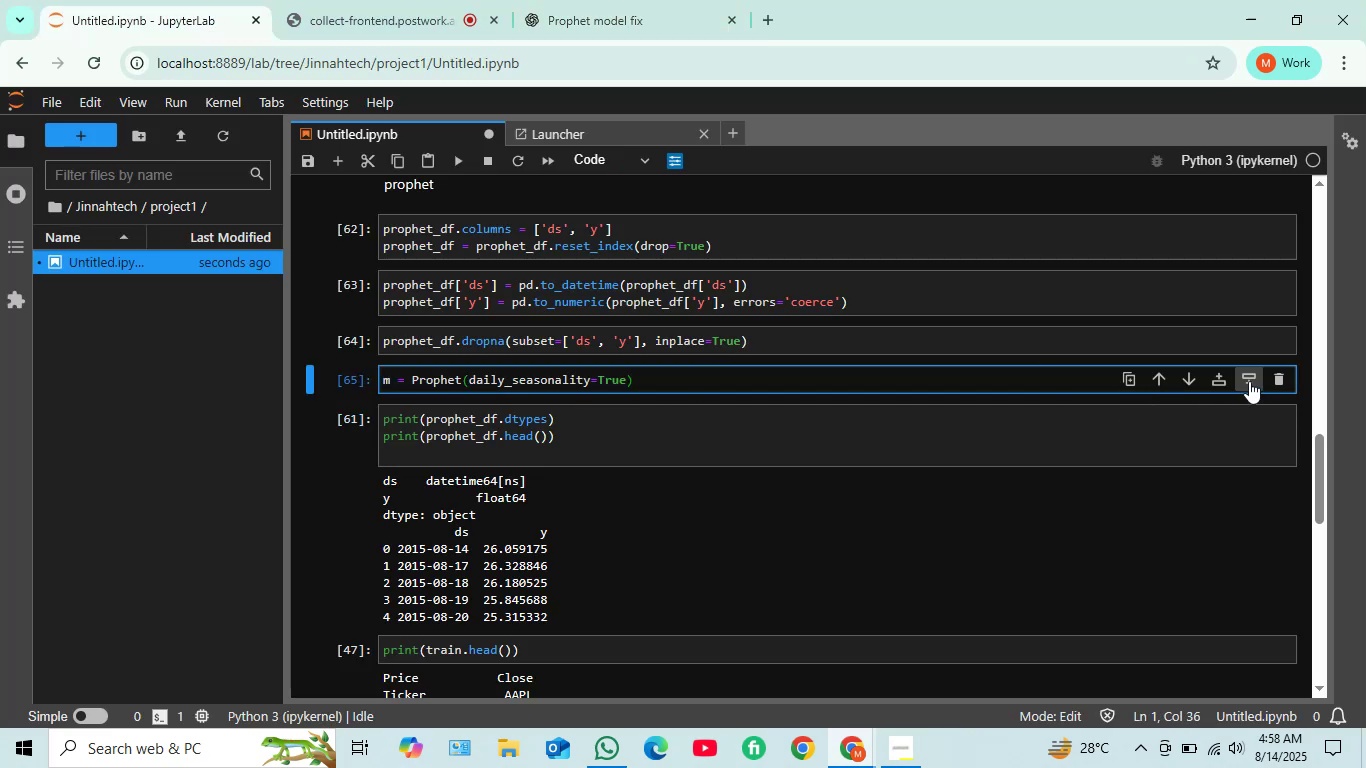 
left_click([1248, 380])
 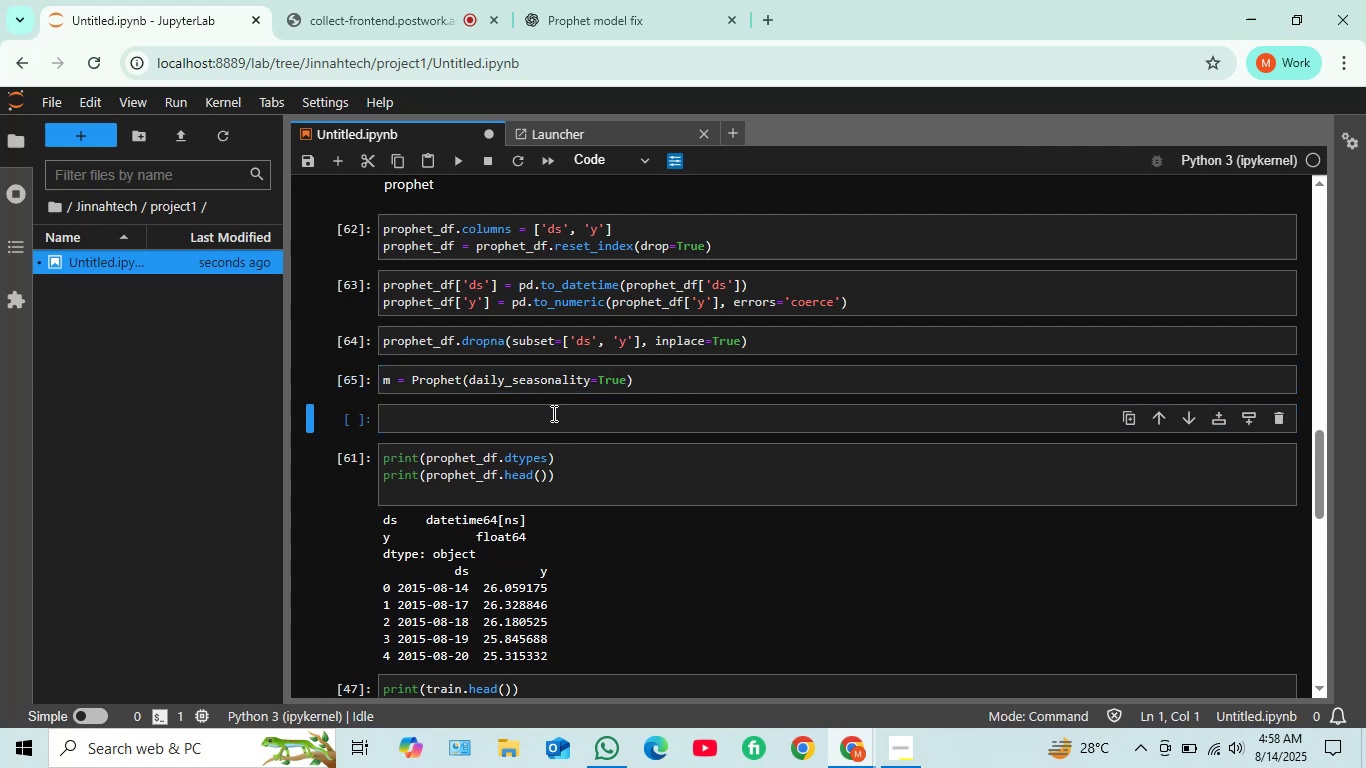 
double_click([552, 409])
 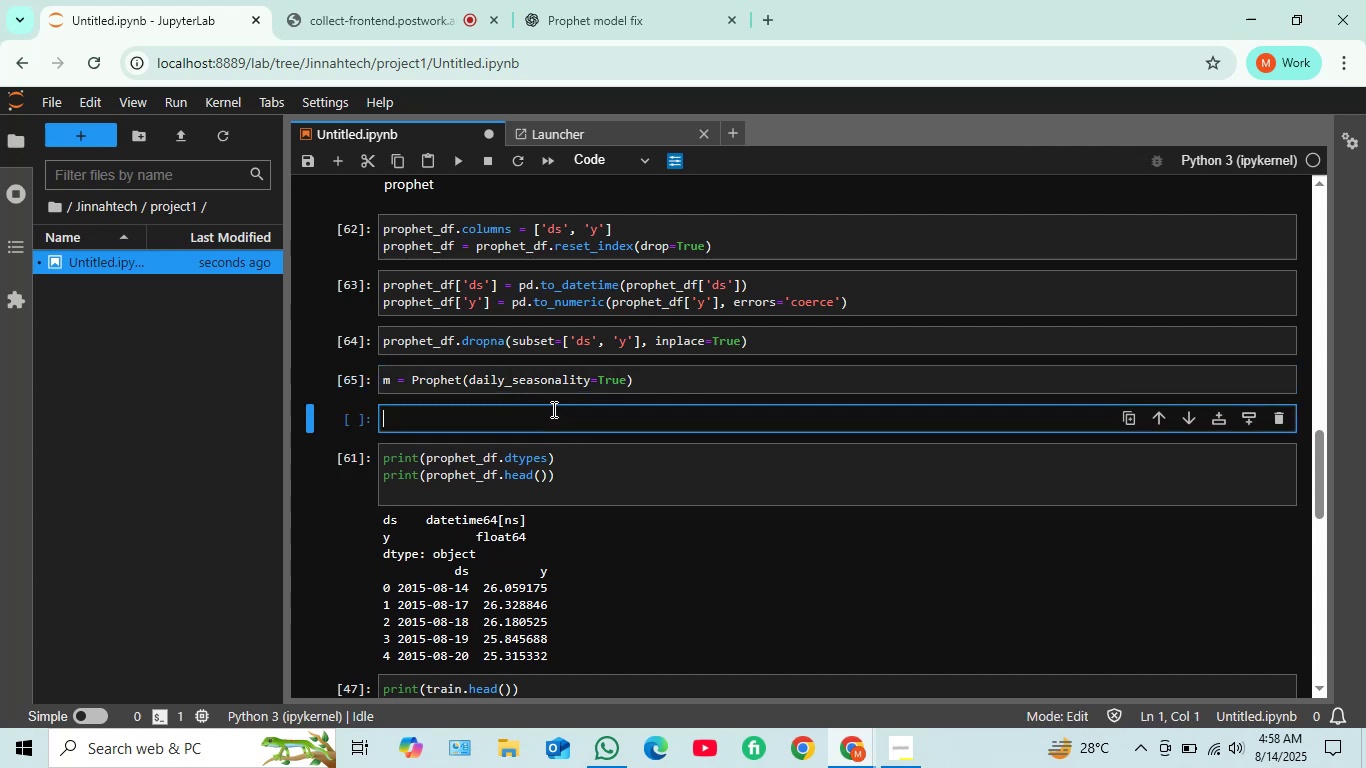 
key(Control+V)
 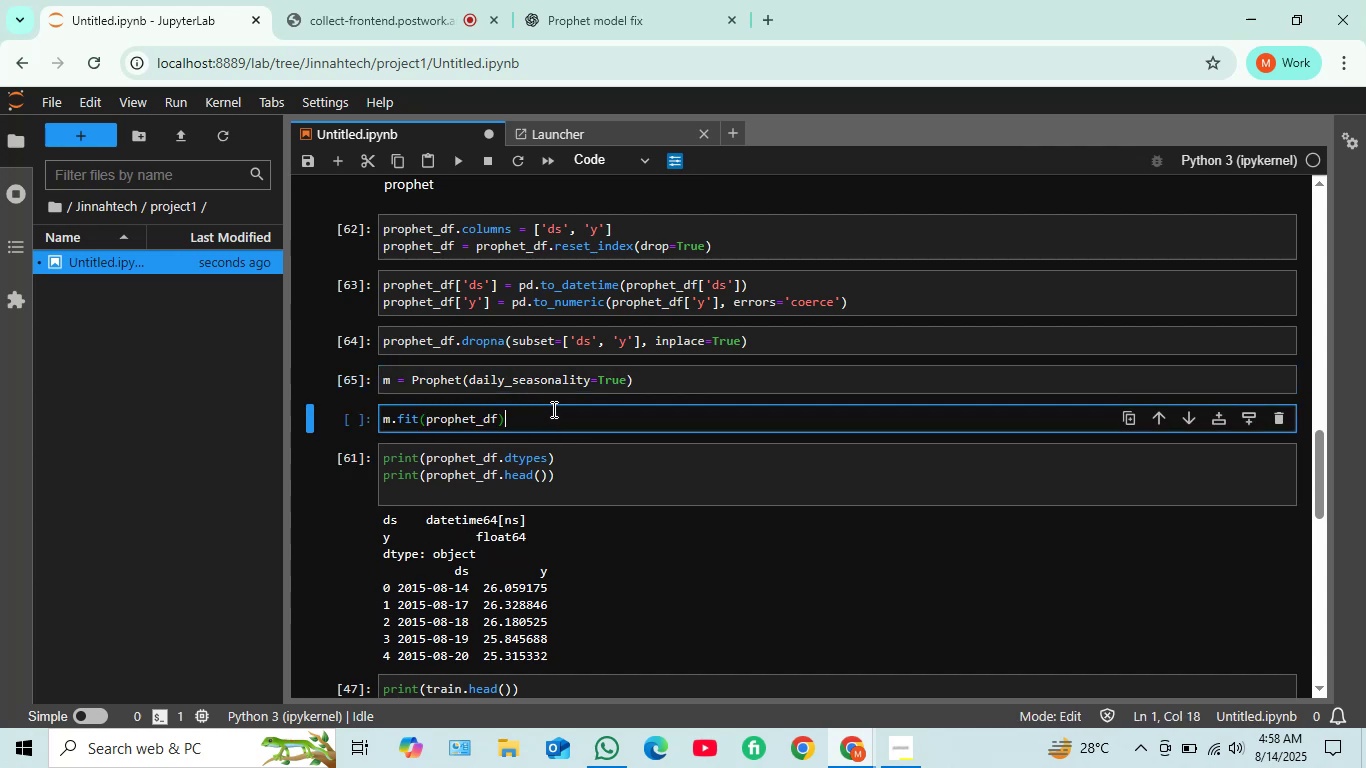 
key(Shift+ShiftRight)
 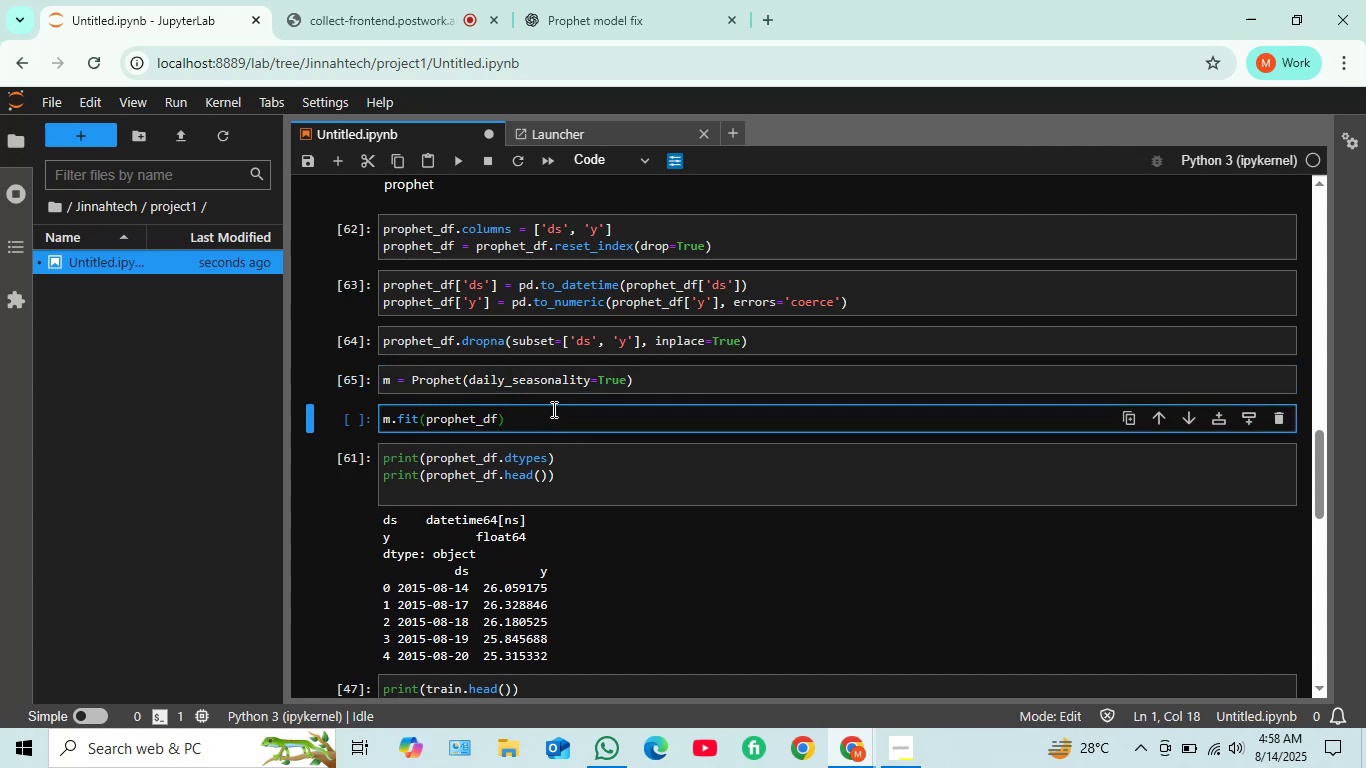 
key(Shift+Enter)
 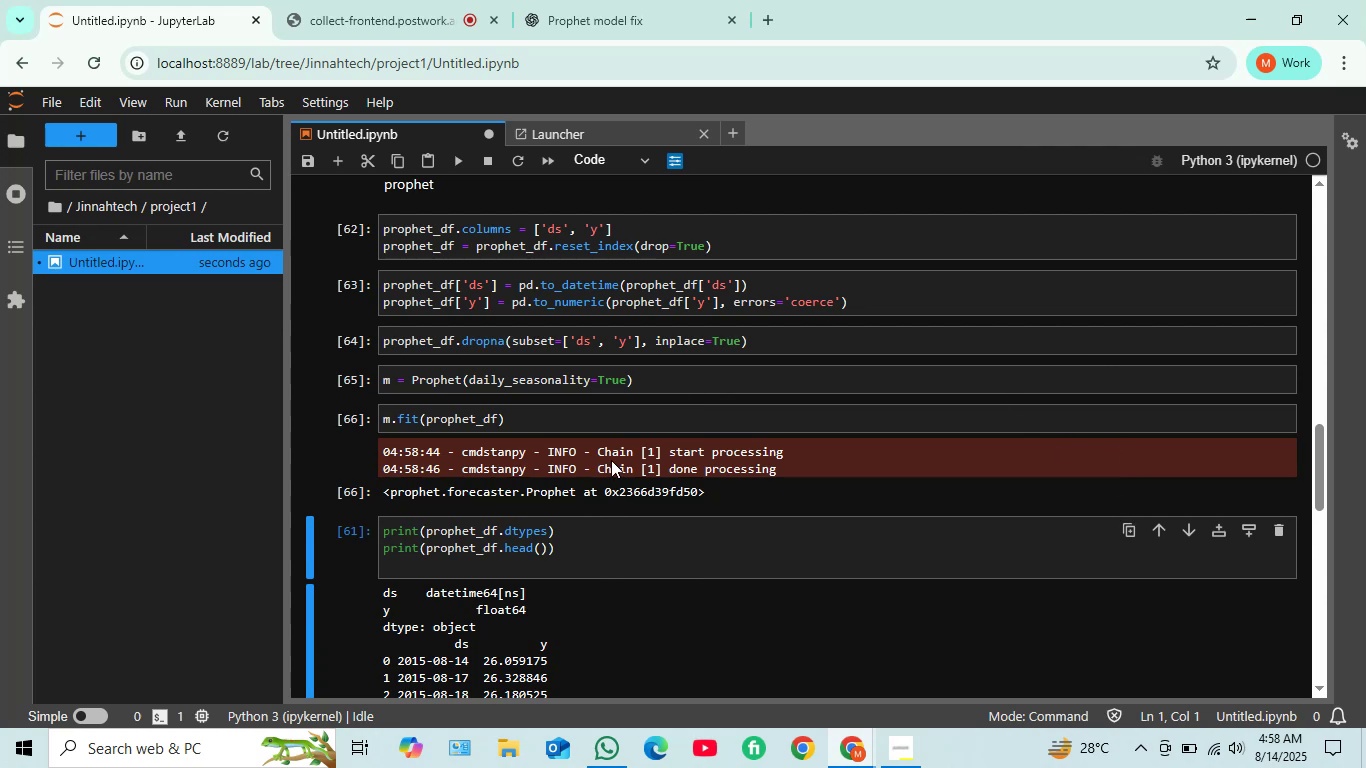 
wait(21.3)
 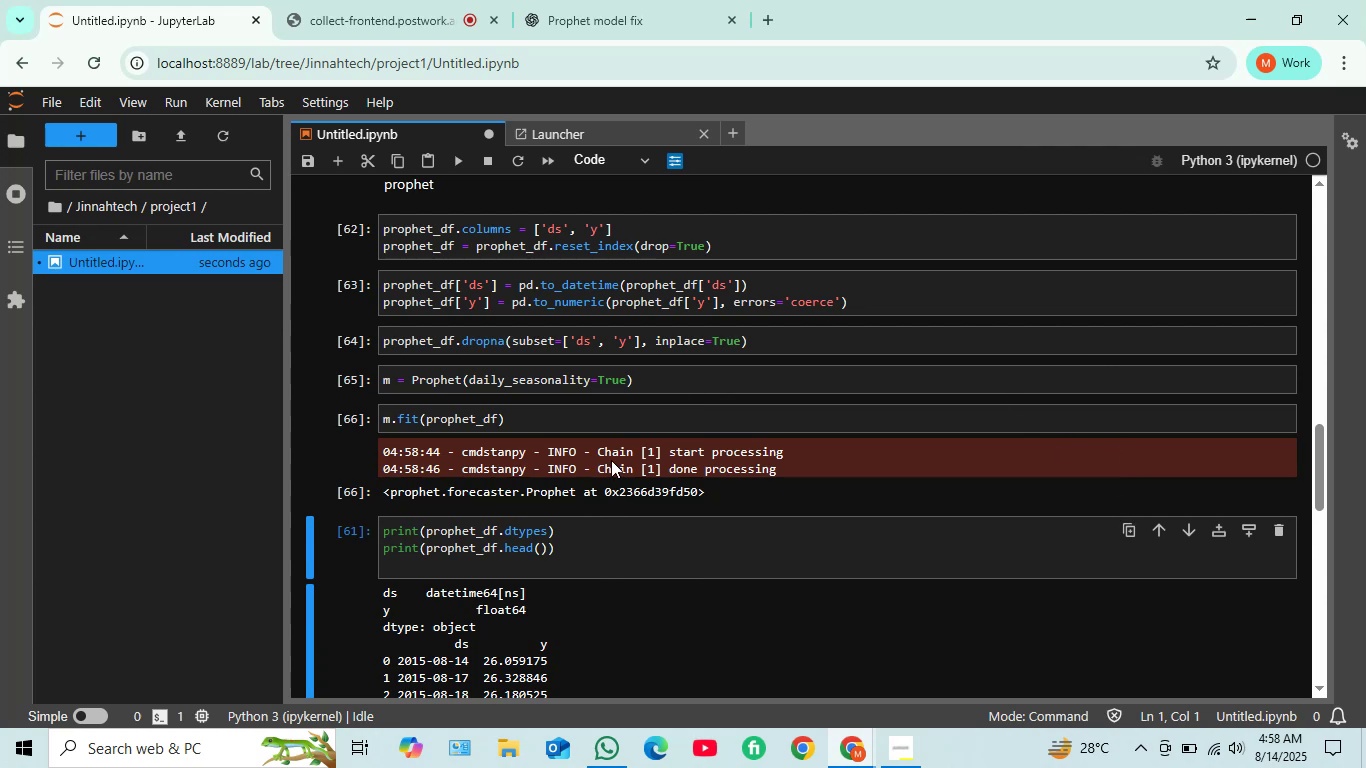 
left_click([528, 412])
 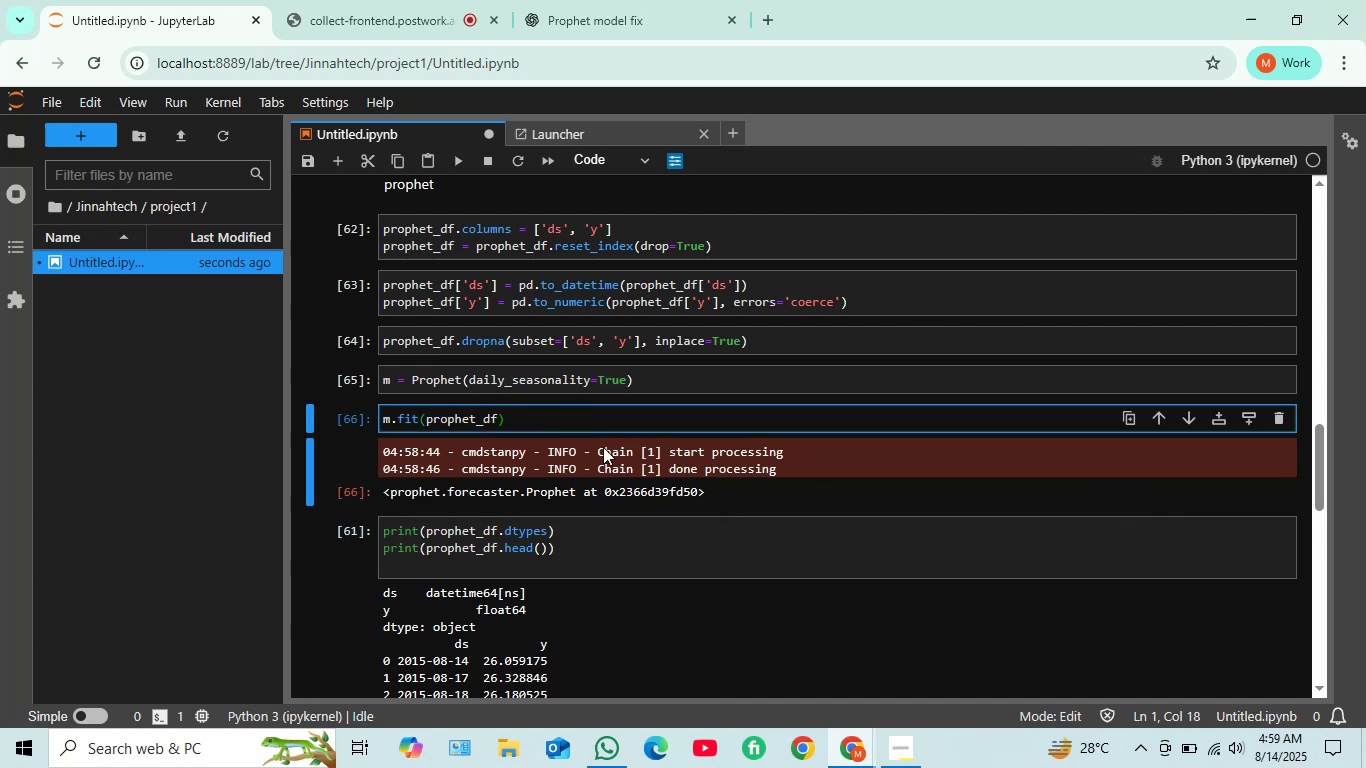 
scroll: coordinate [592, 498], scroll_direction: down, amount: 3.0
 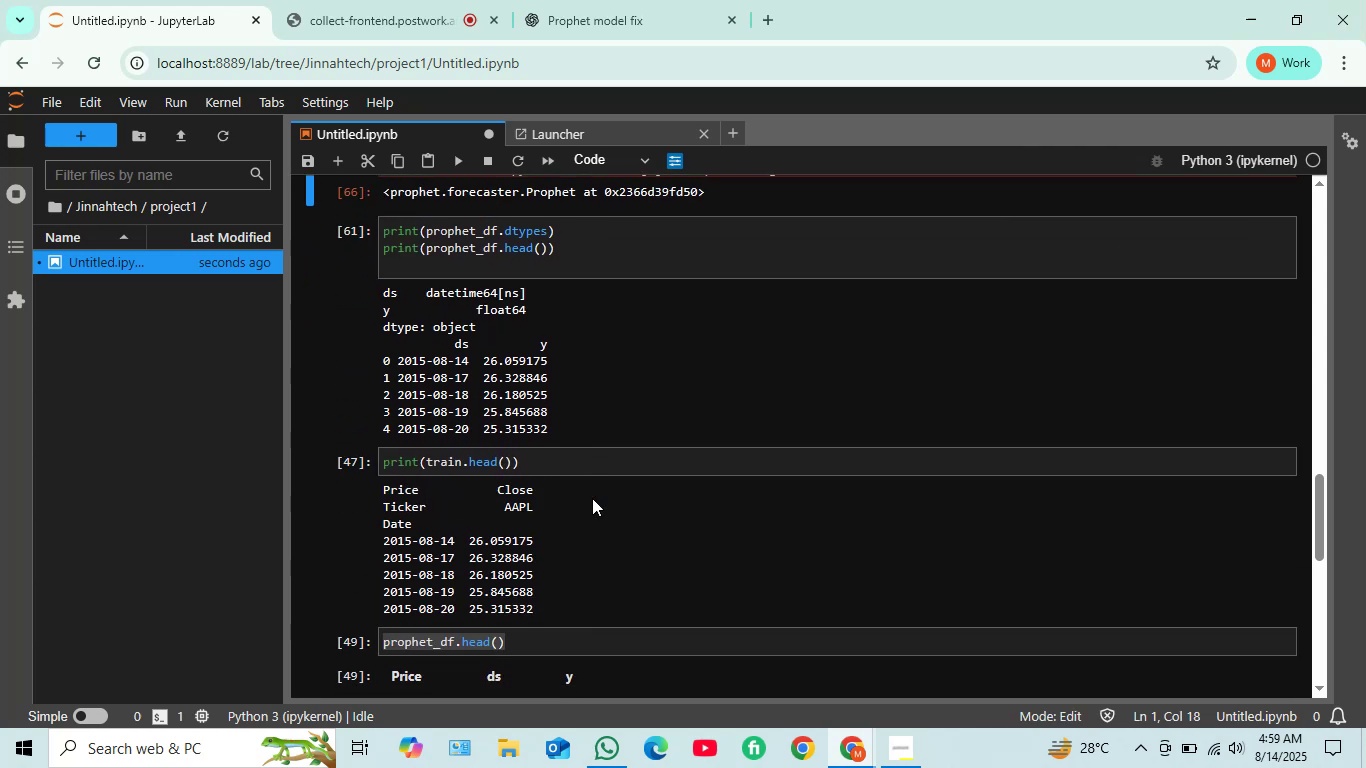 
scroll: coordinate [592, 498], scroll_direction: up, amount: 2.0
 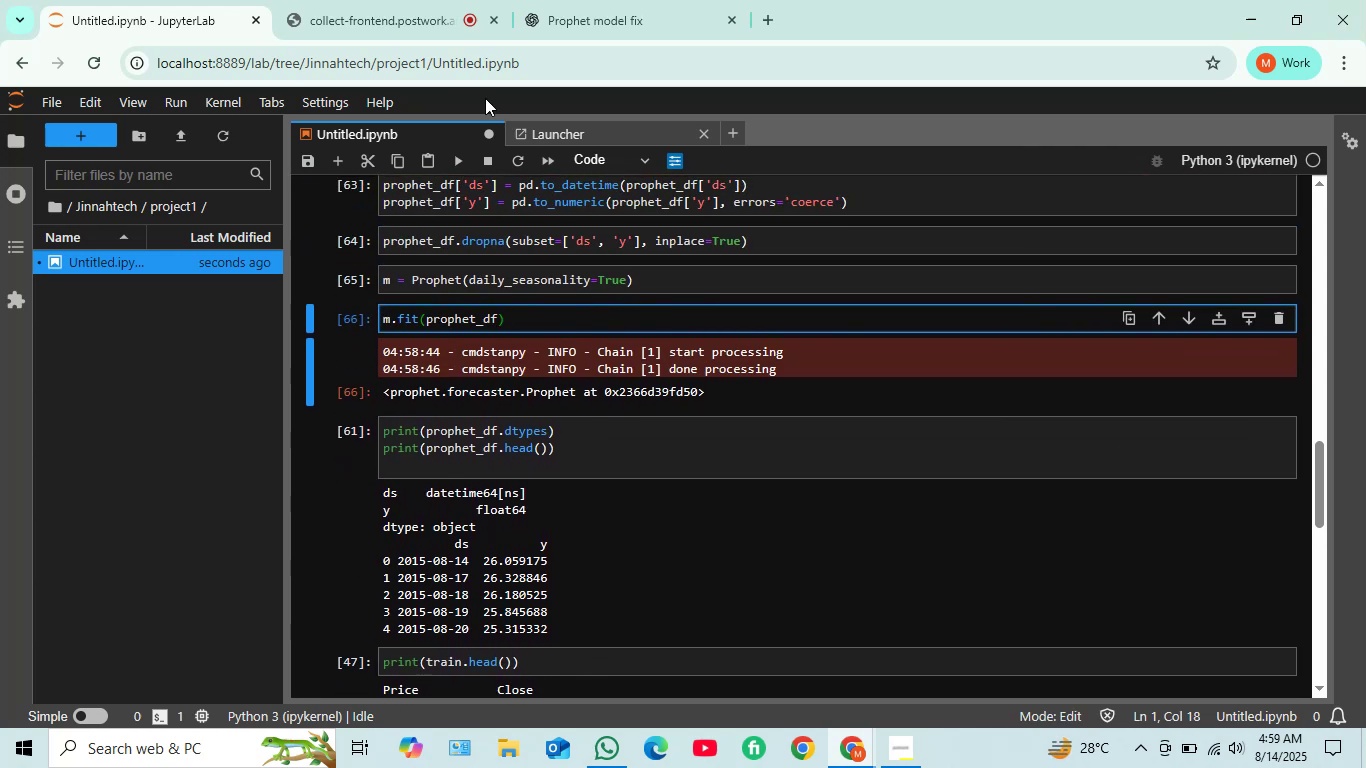 
left_click([397, 18])
 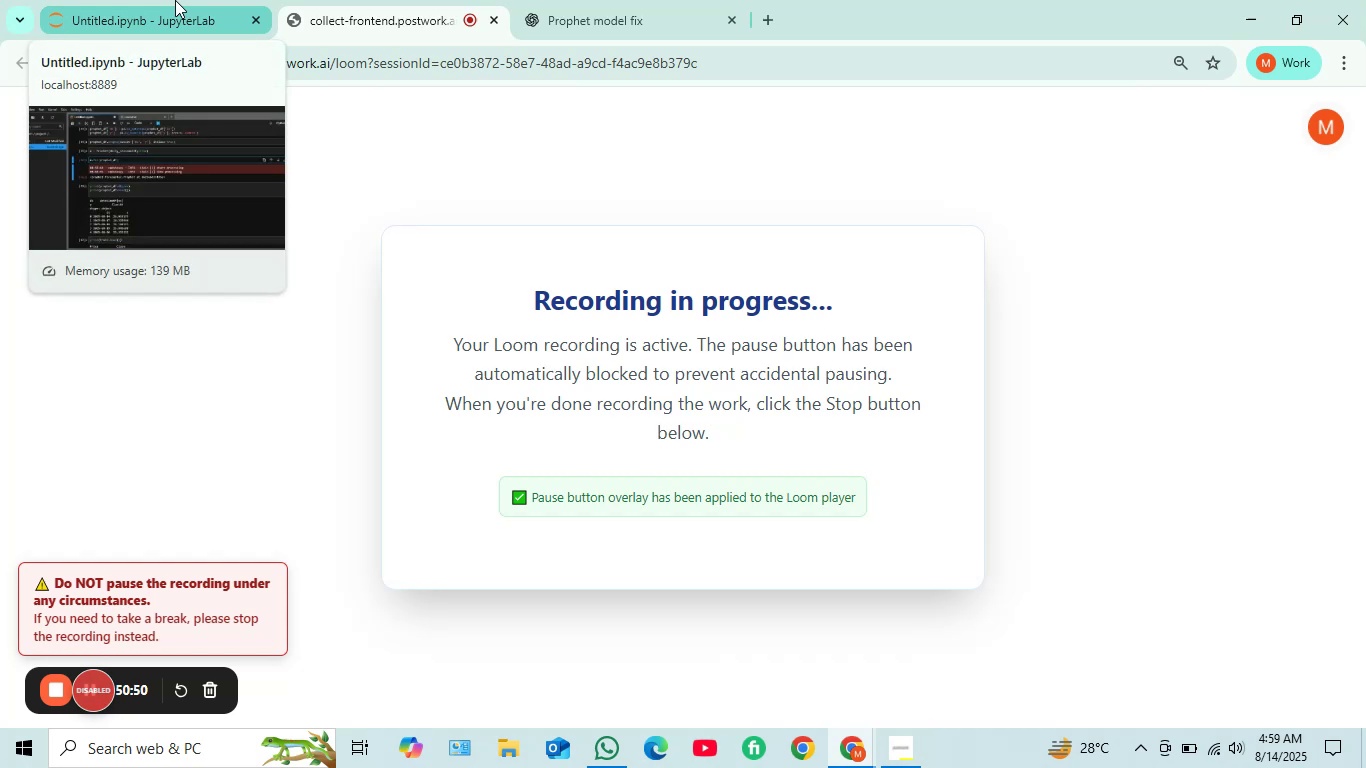 
left_click([175, 0])
 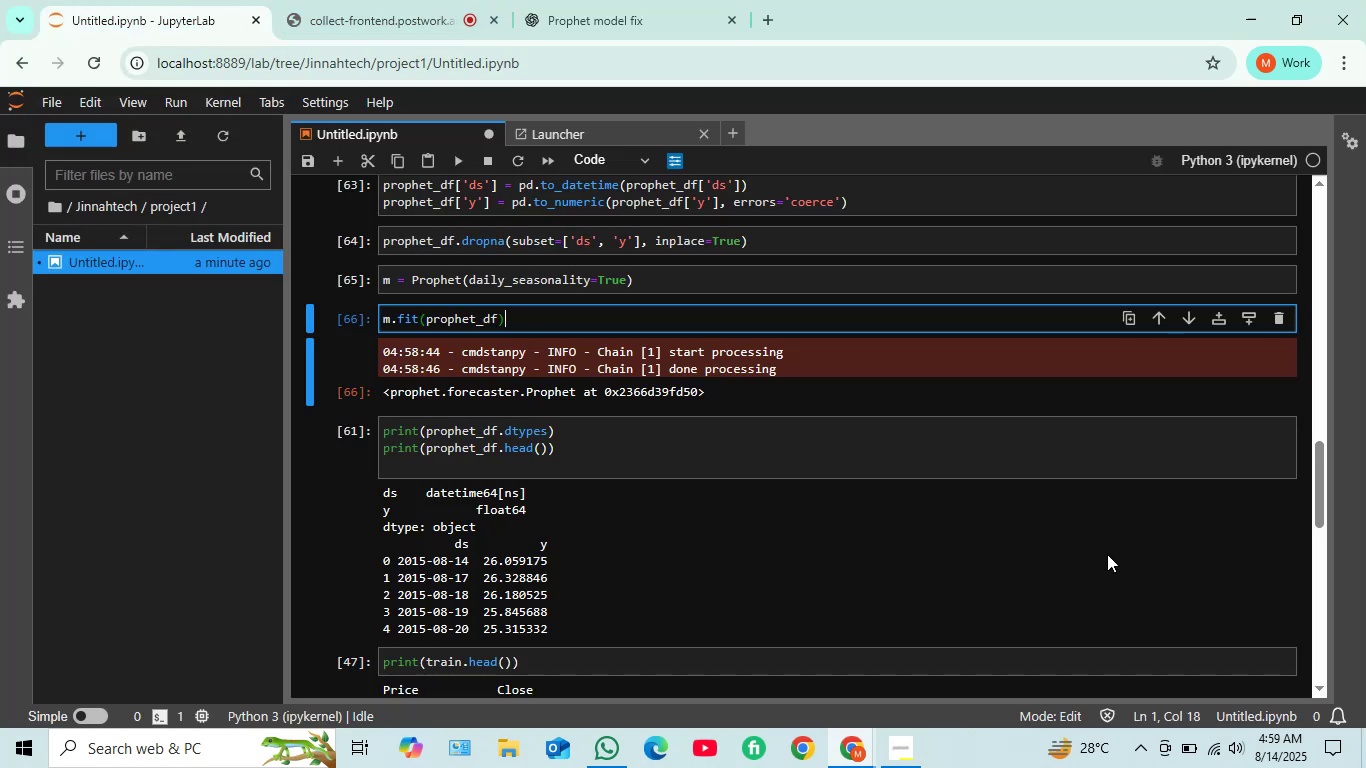 
wait(7.23)
 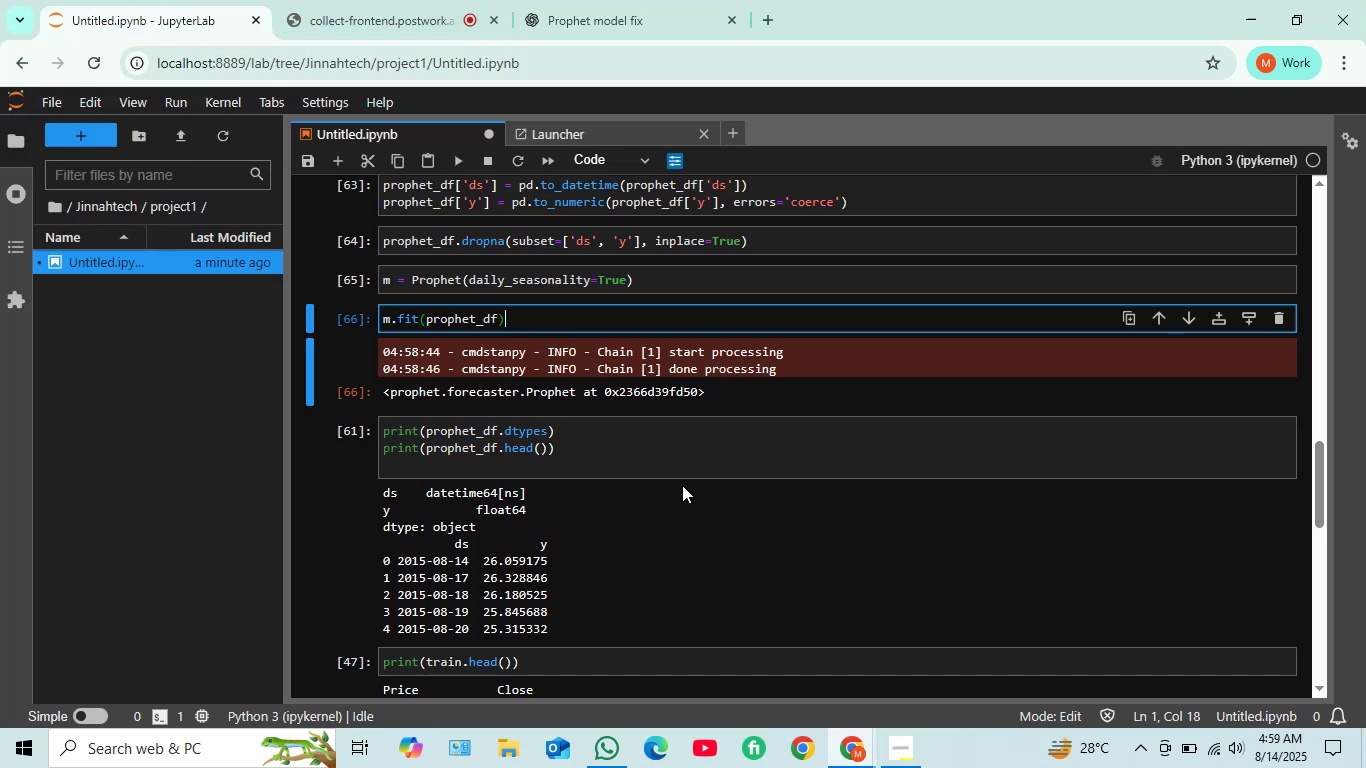 
mouse_move([1273, 722])
 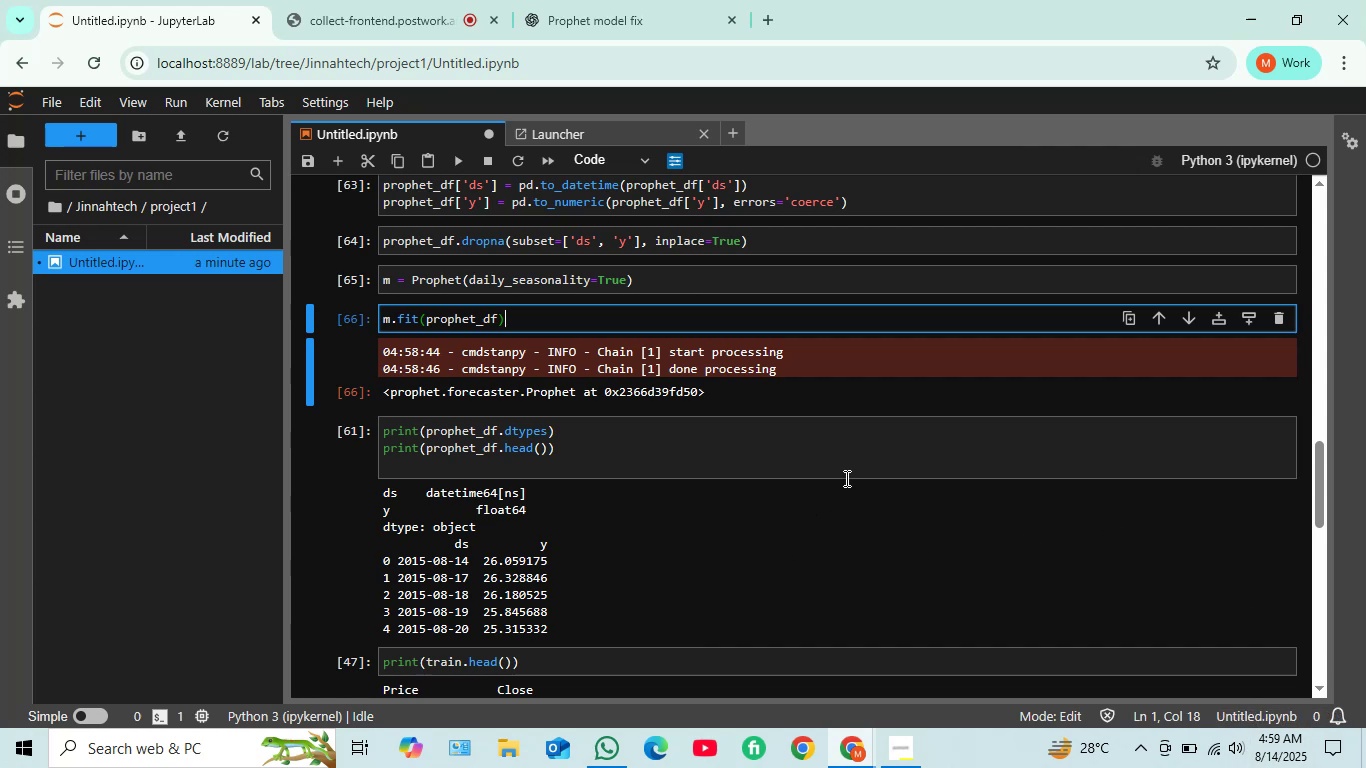 
scroll: coordinate [873, 482], scroll_direction: down, amount: 1.0
 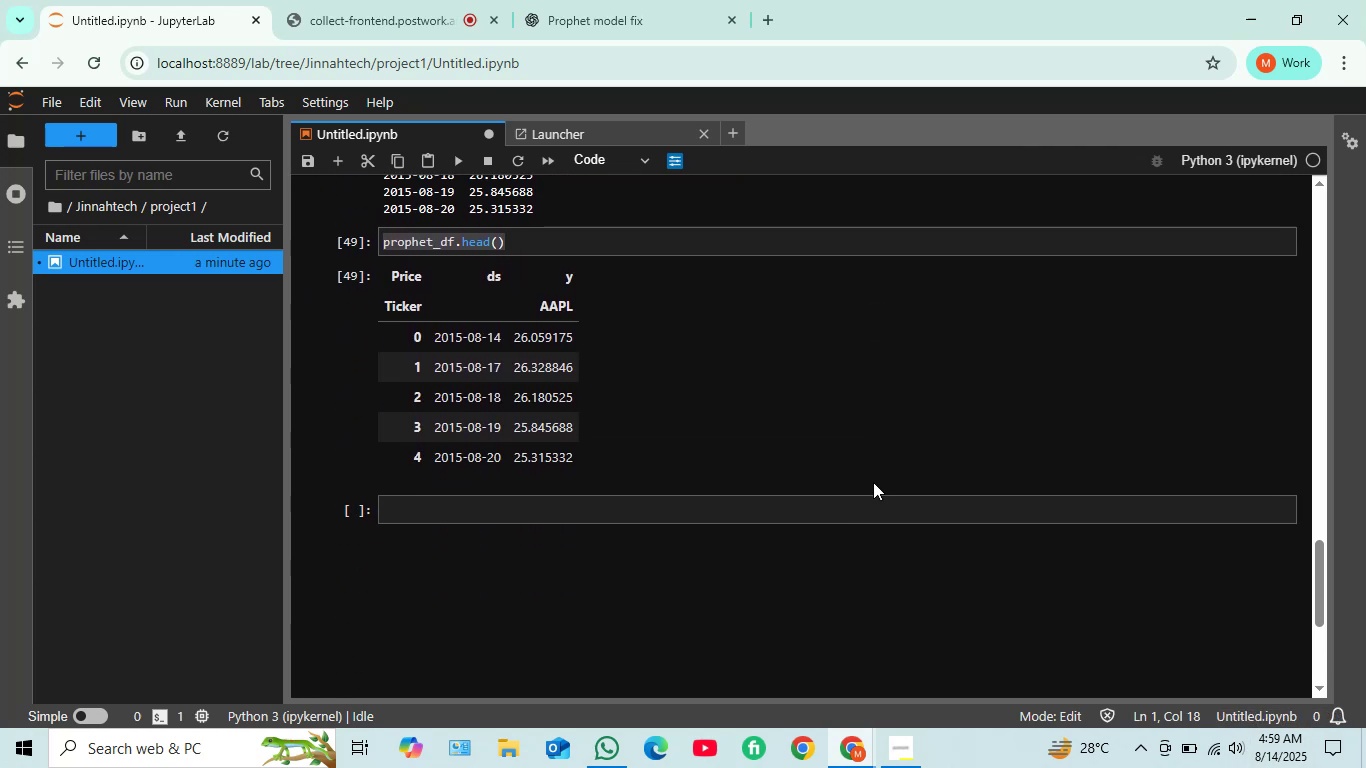 
scroll: coordinate [873, 482], scroll_direction: up, amount: 2.0
 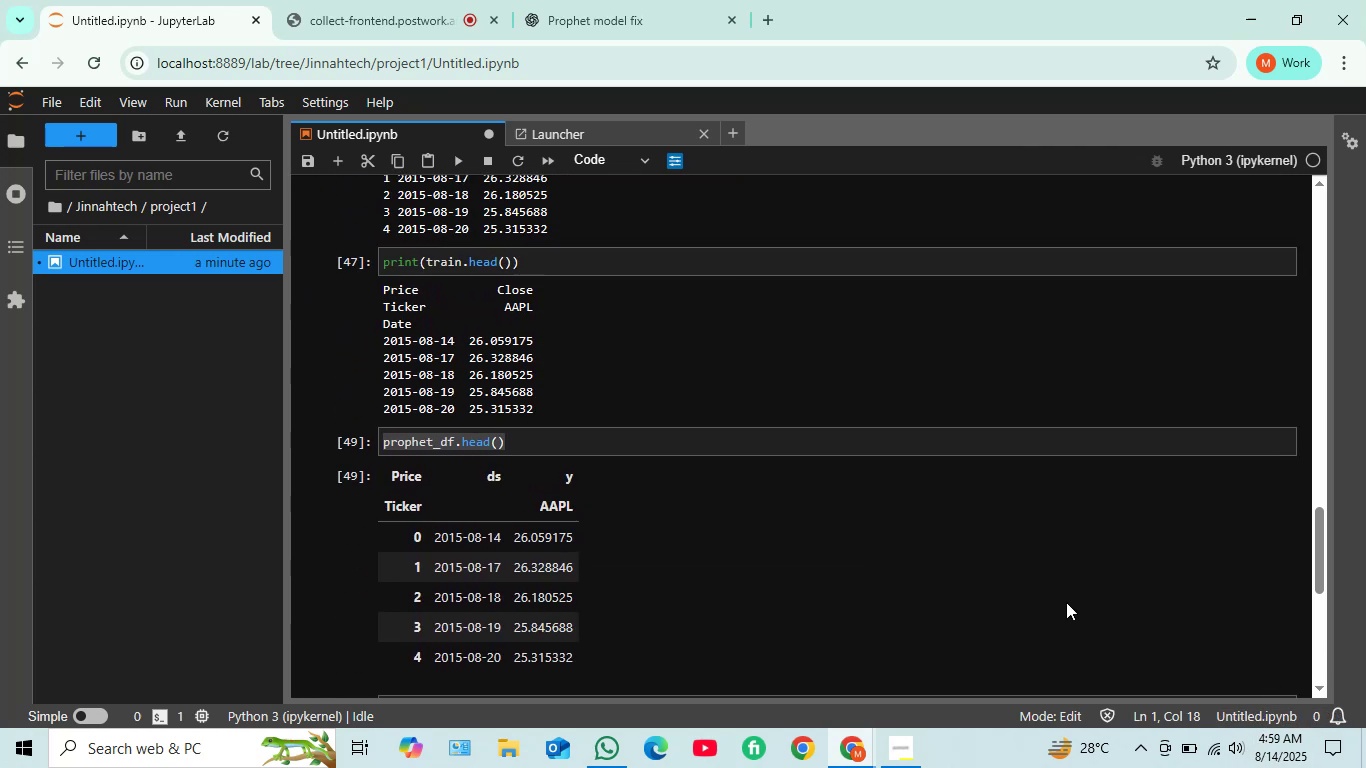 
scroll: coordinate [774, 493], scroll_direction: none, amount: 0.0
 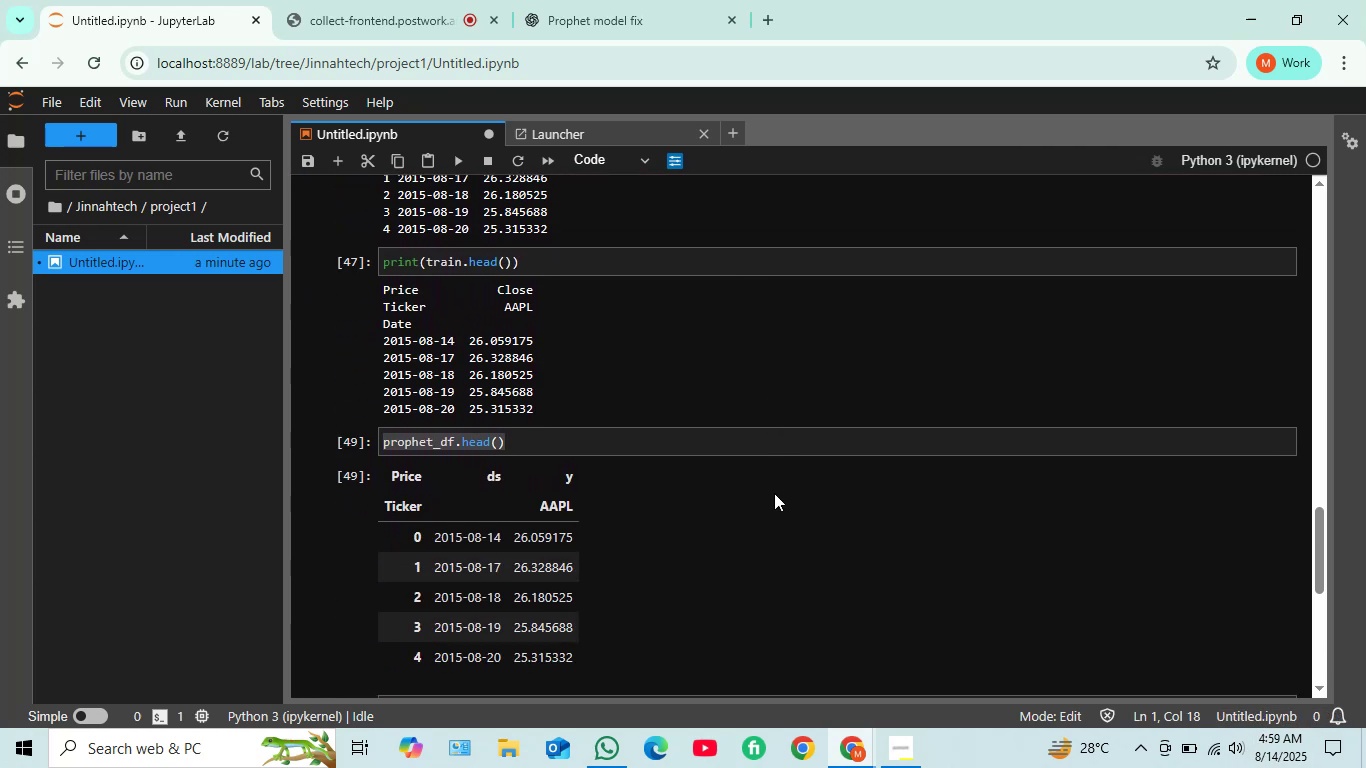 
scroll: coordinate [774, 485], scroll_direction: up, amount: 5.0
 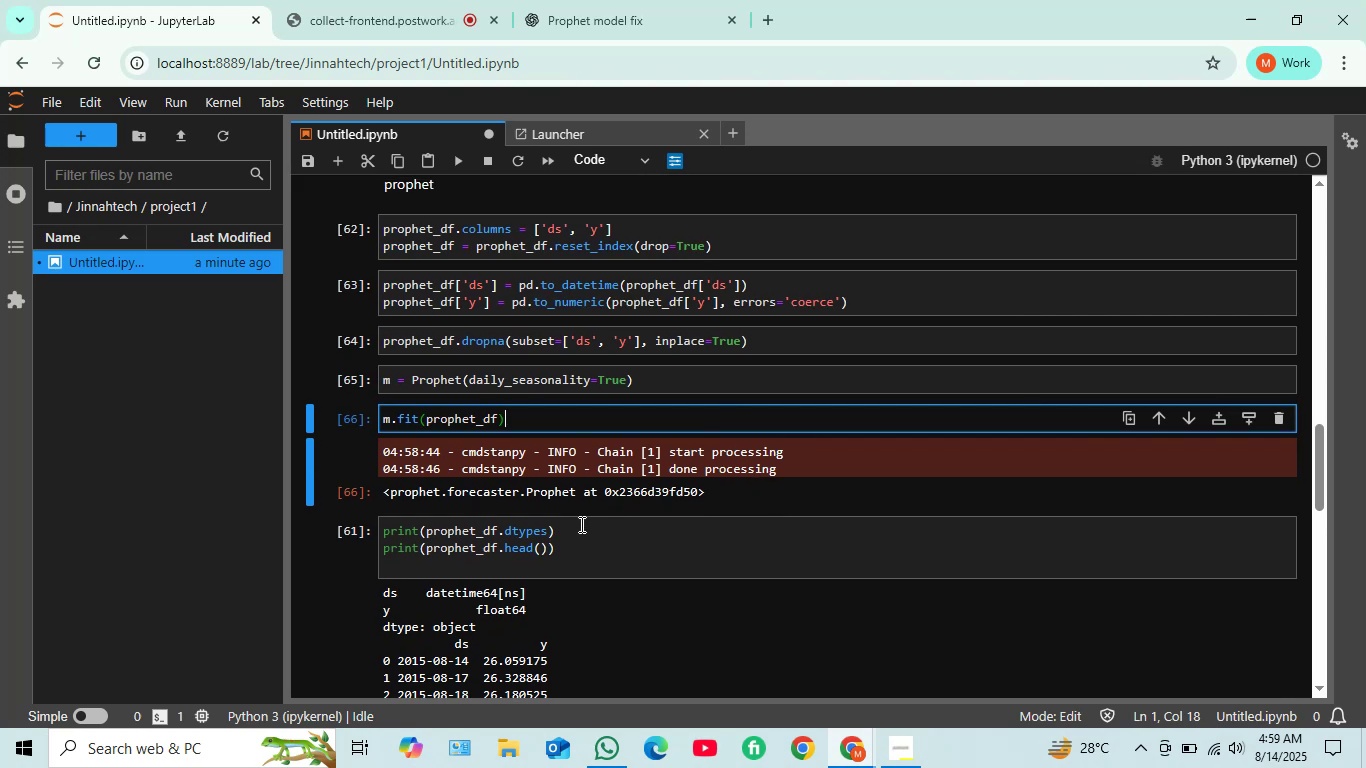 
left_click_drag(start_coordinate=[564, 544], to_coordinate=[363, 506])
 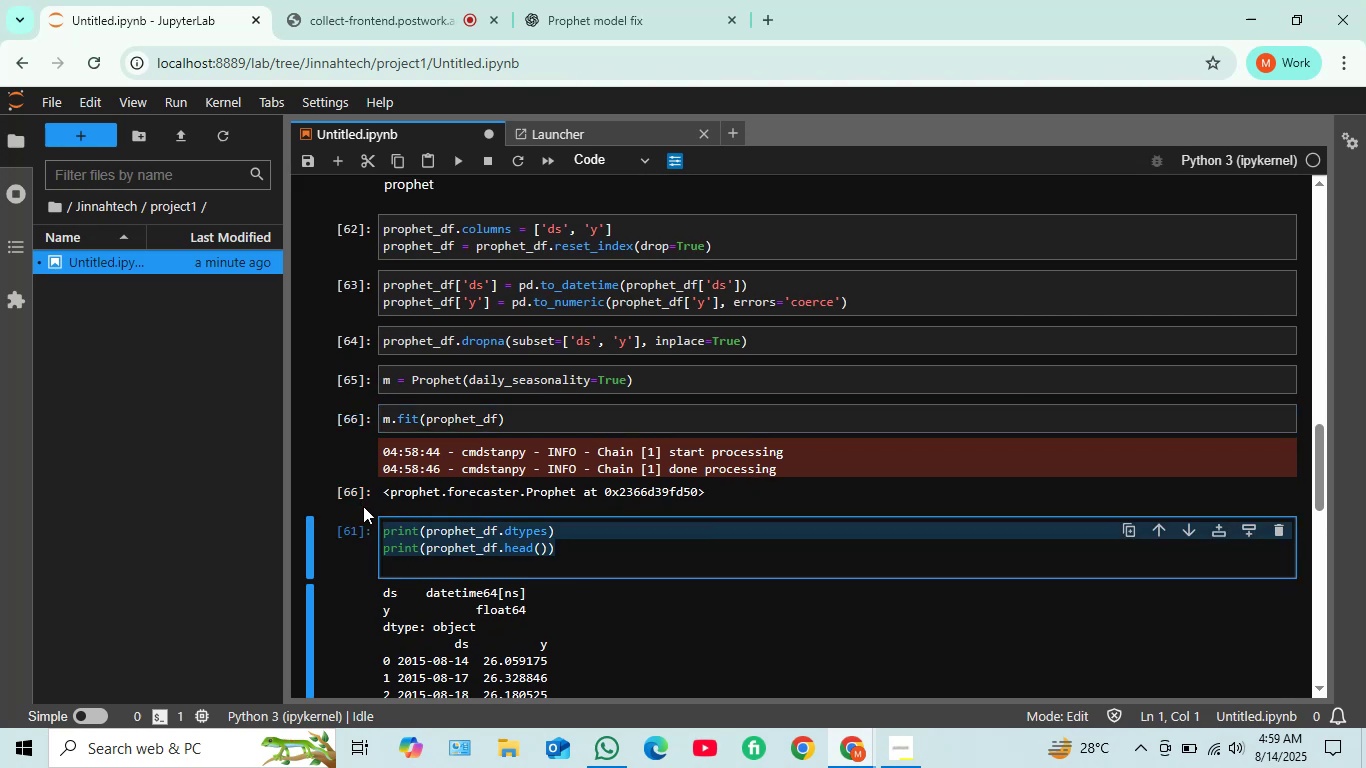 
key(Backspace)
 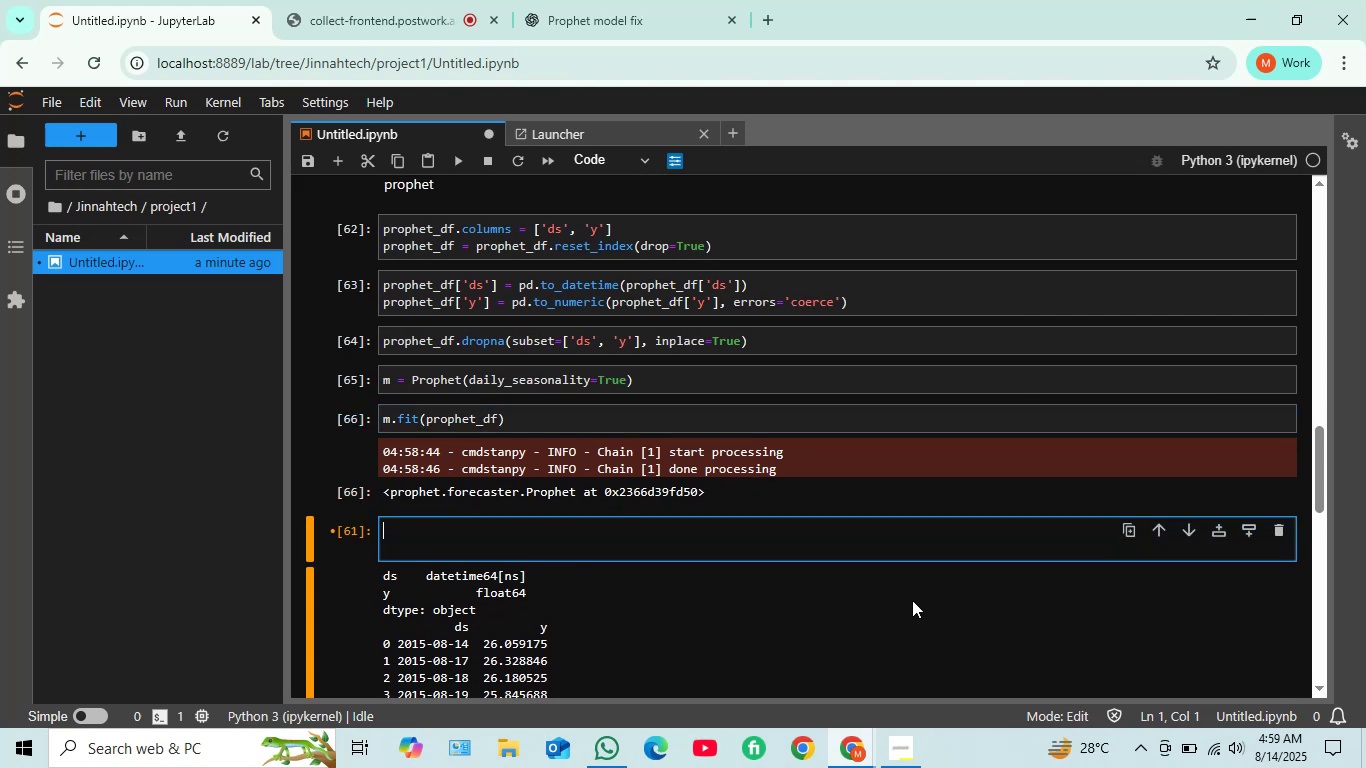 
key(Shift+ShiftRight)
 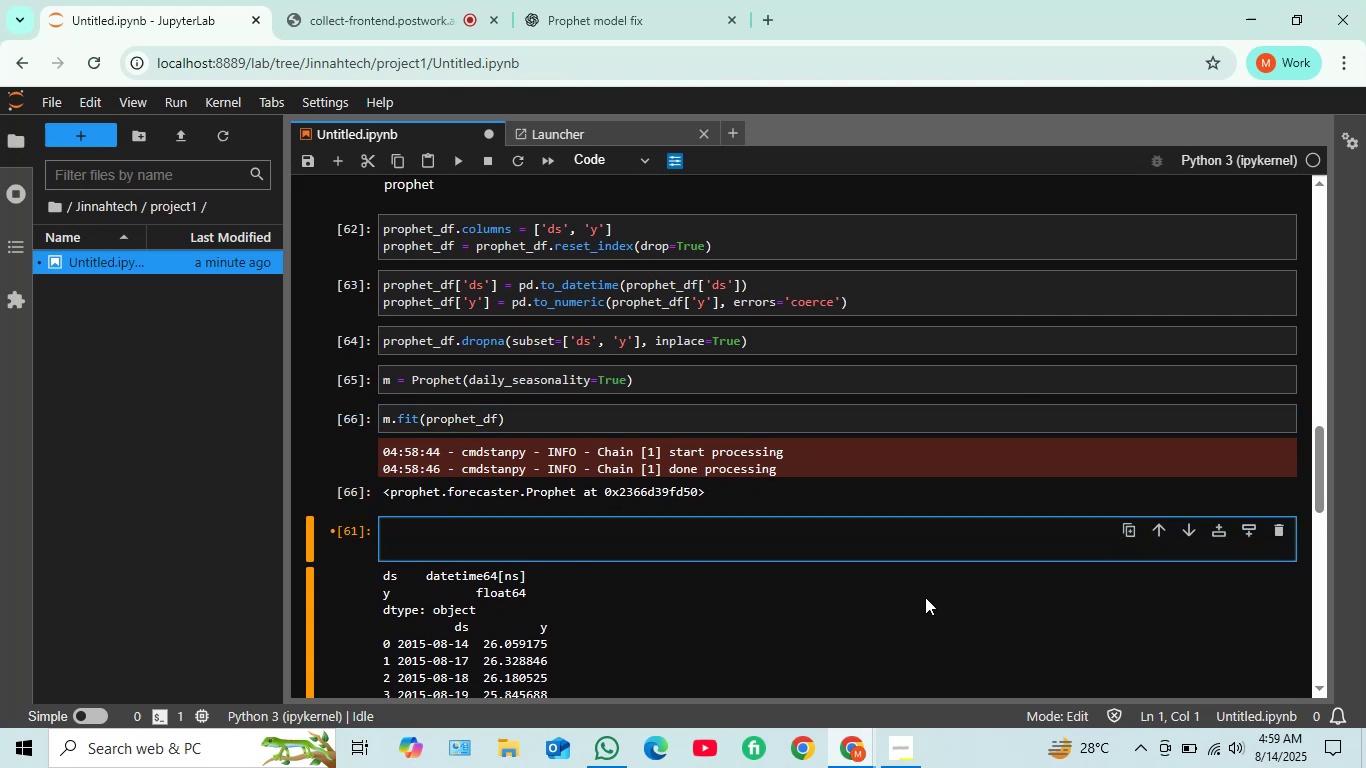 
key(Shift+Enter)
 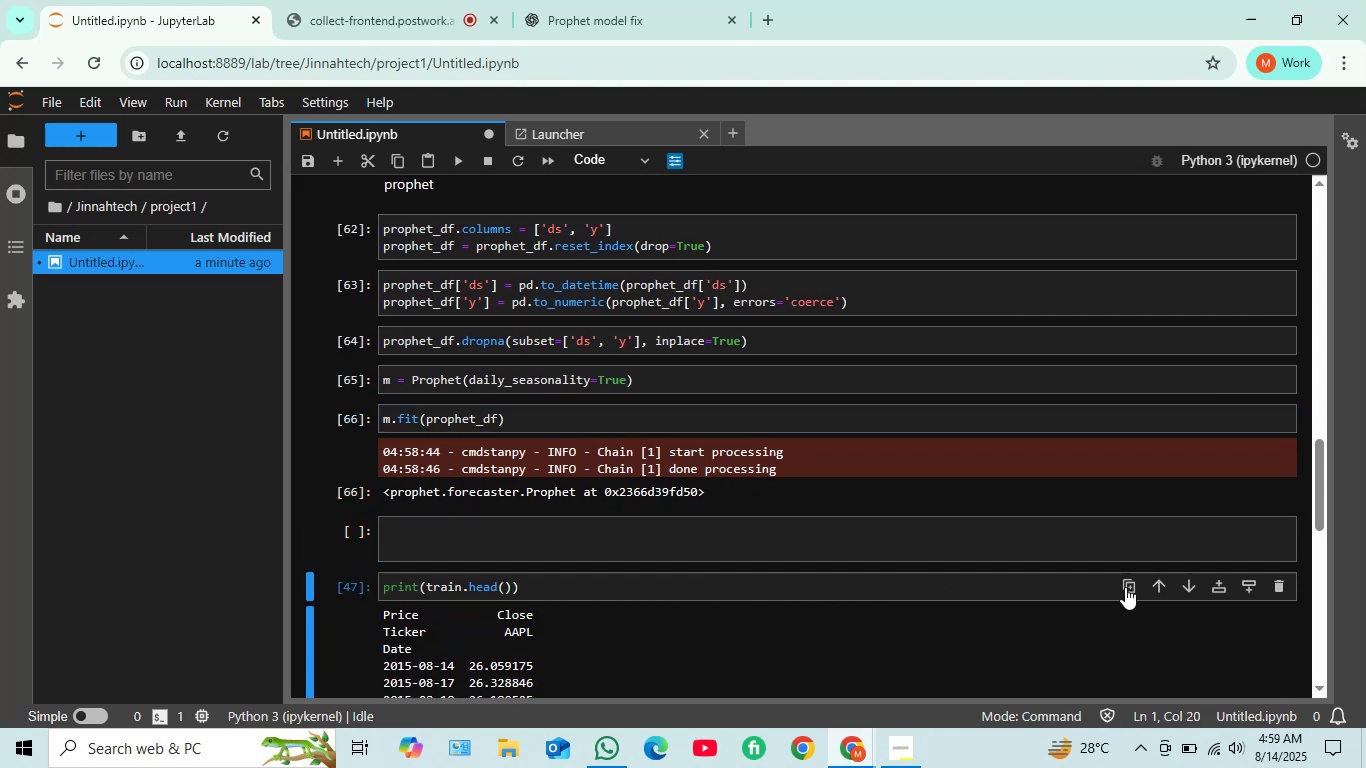 
left_click([1277, 583])
 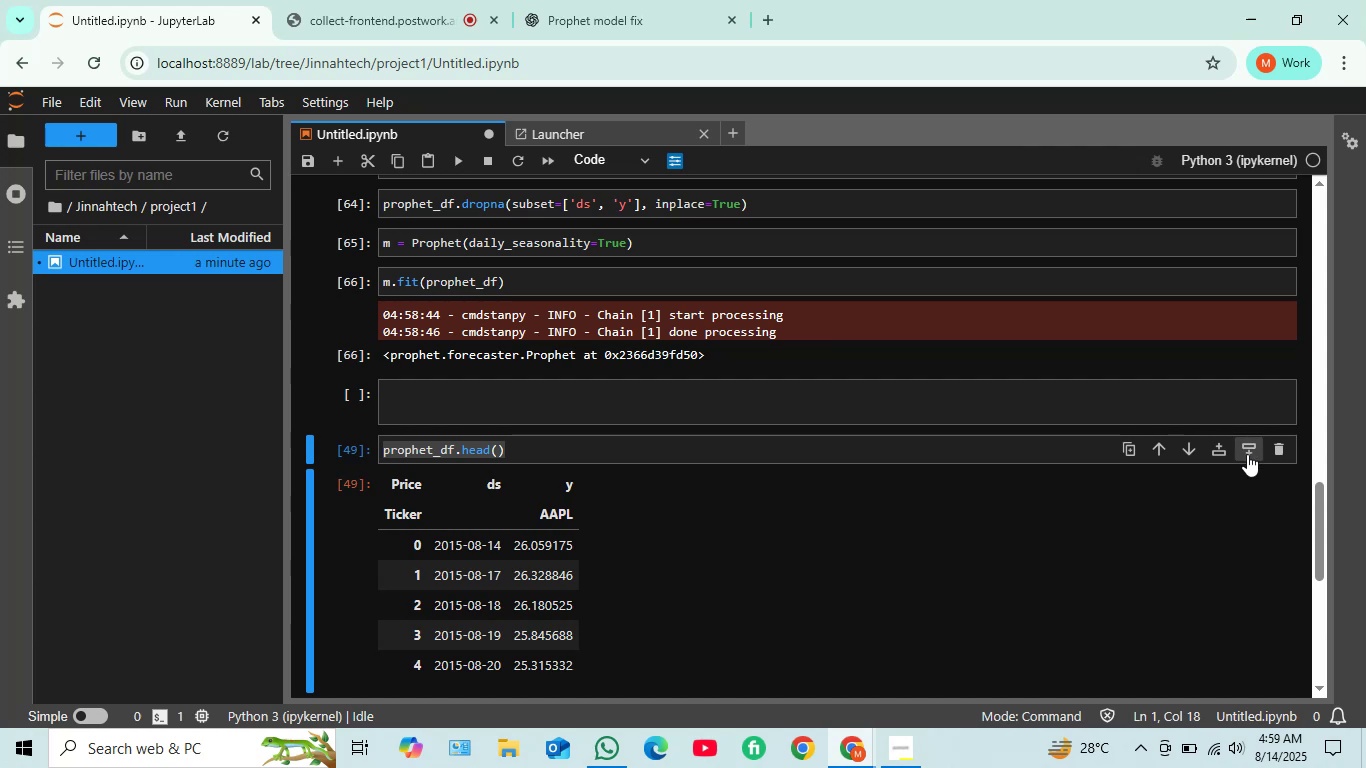 
left_click([1278, 448])
 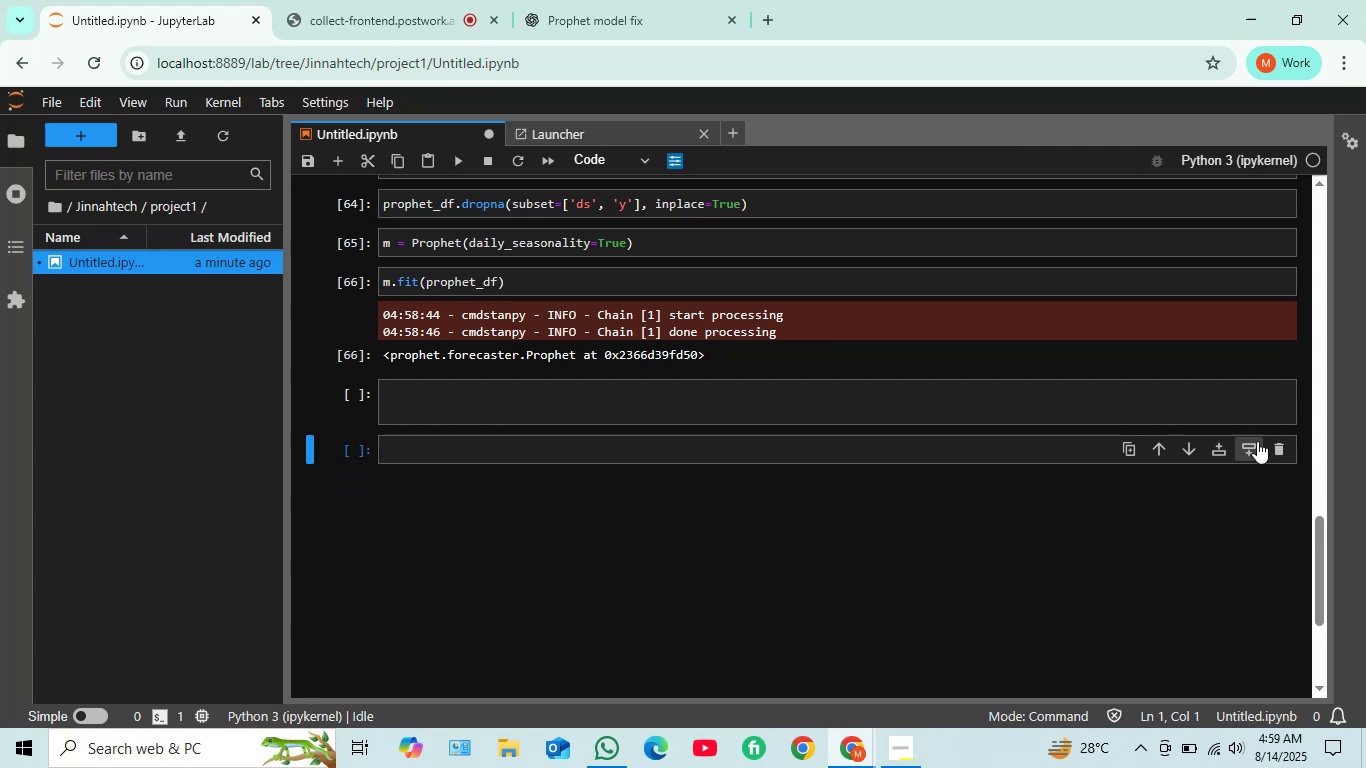 
left_click([1279, 452])
 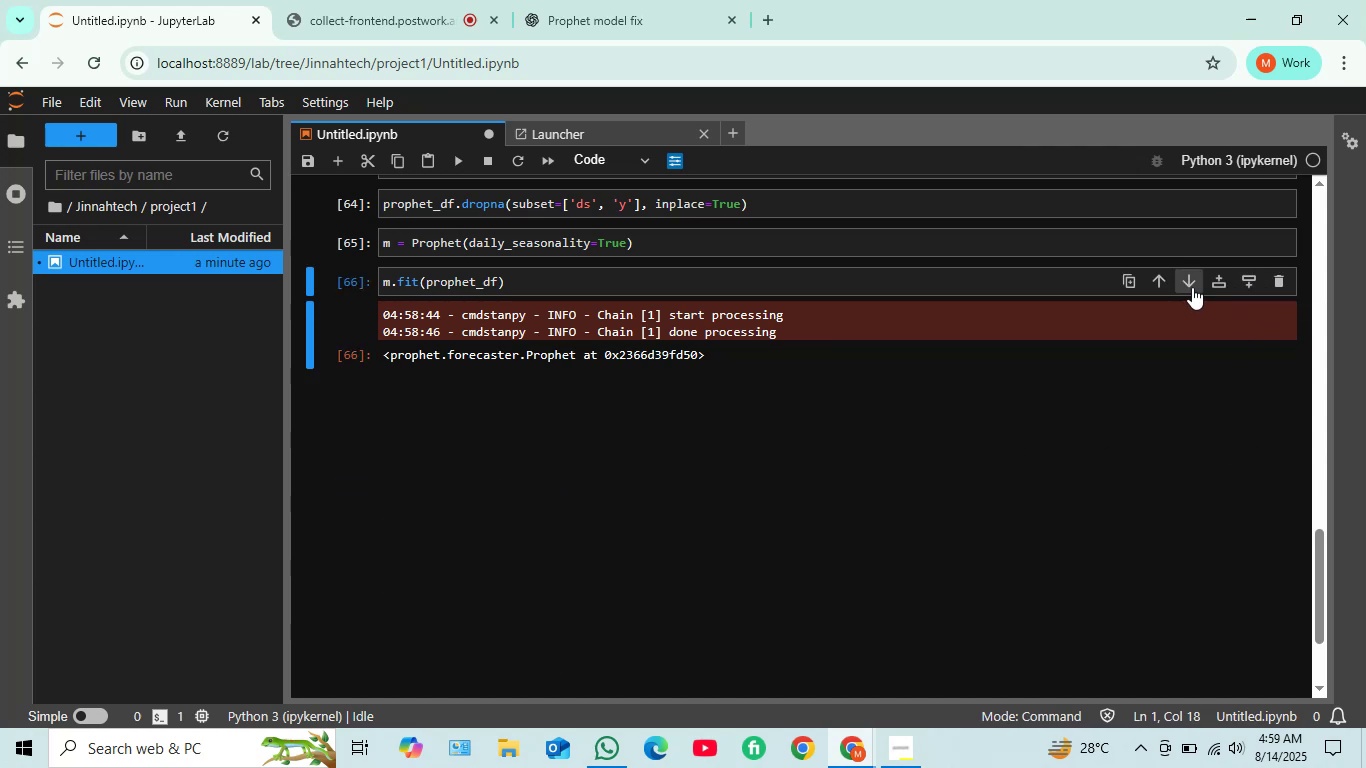 
wait(6.42)
 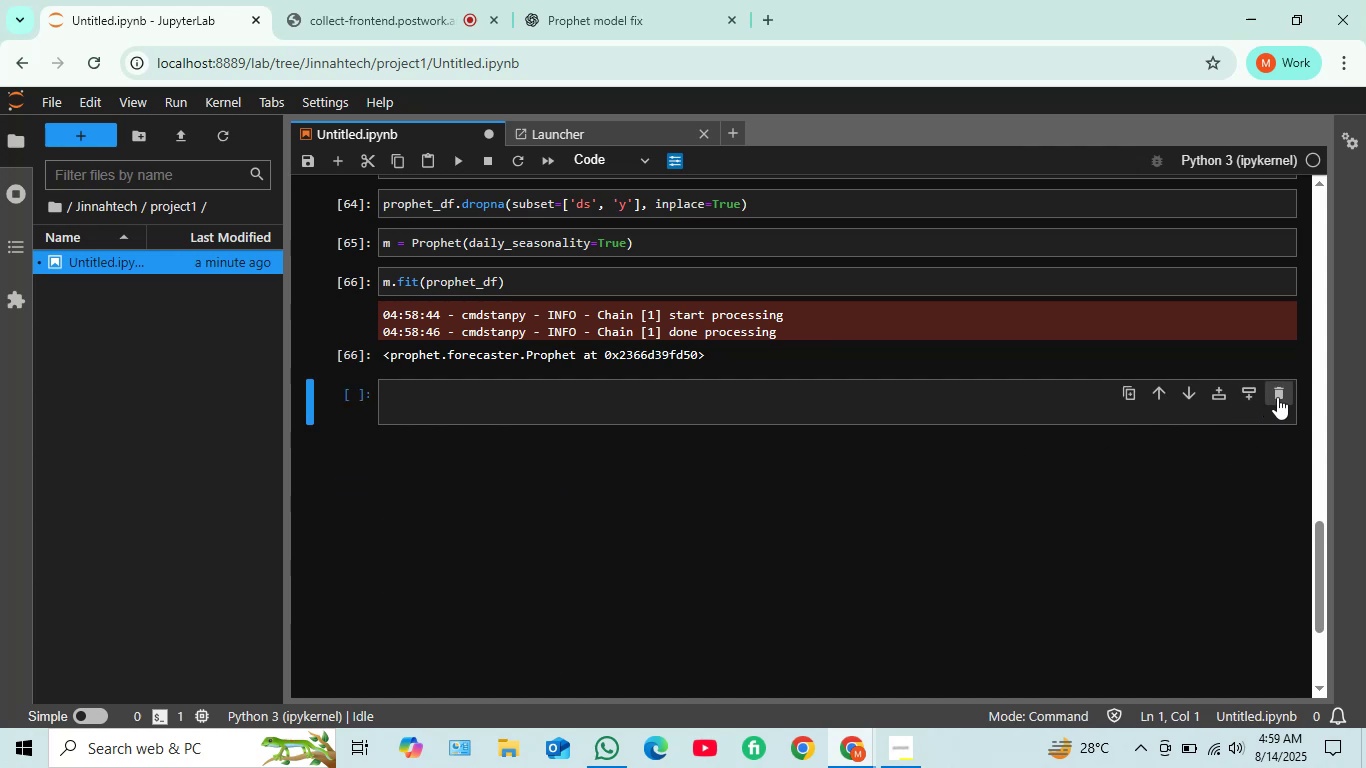 
left_click([1244, 284])
 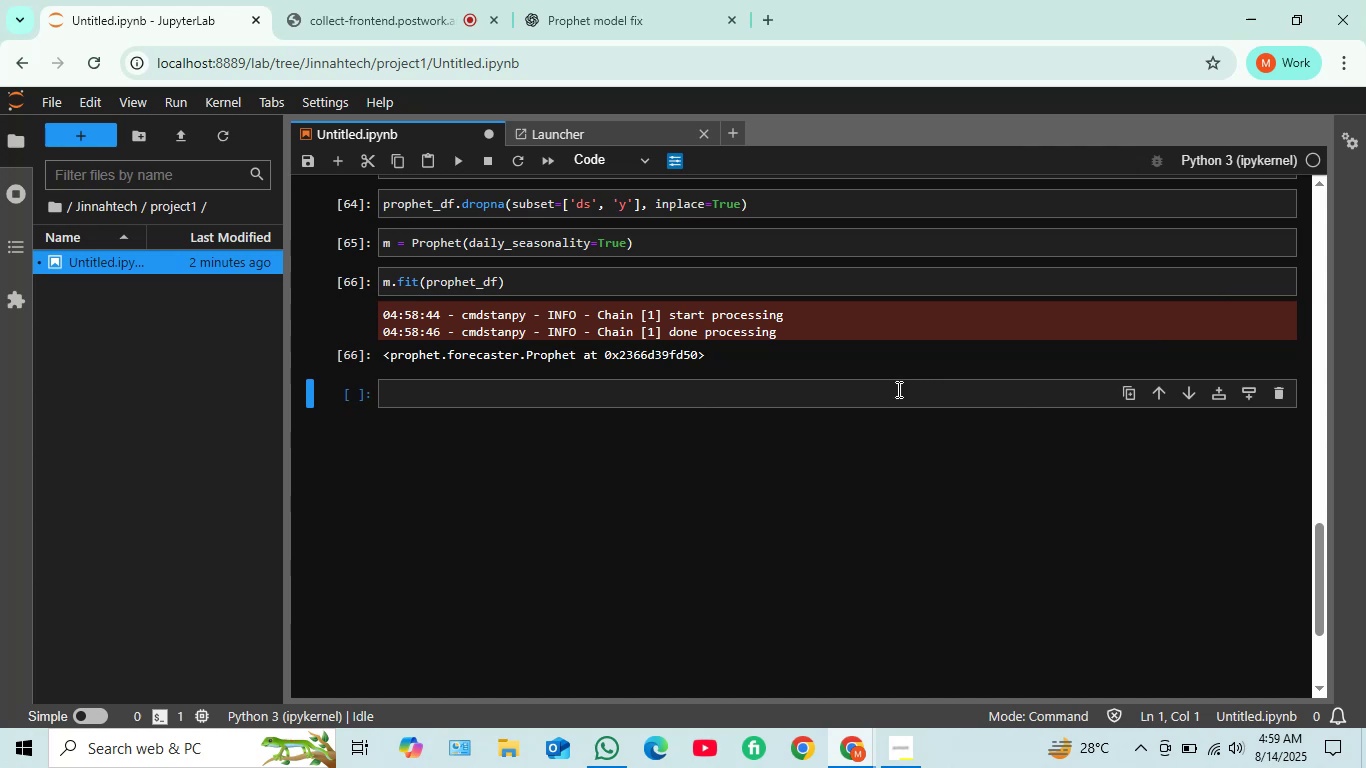 
left_click([896, 400])
 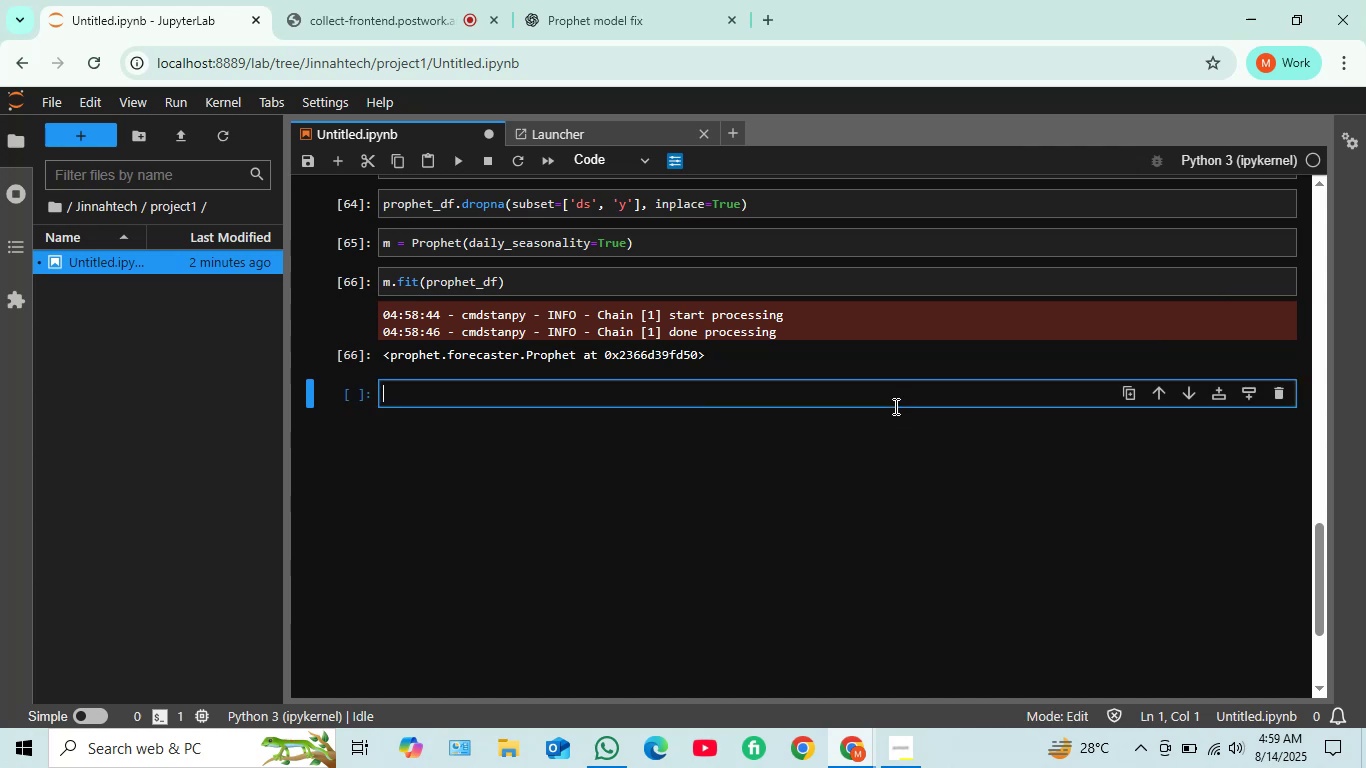 
type(future )
 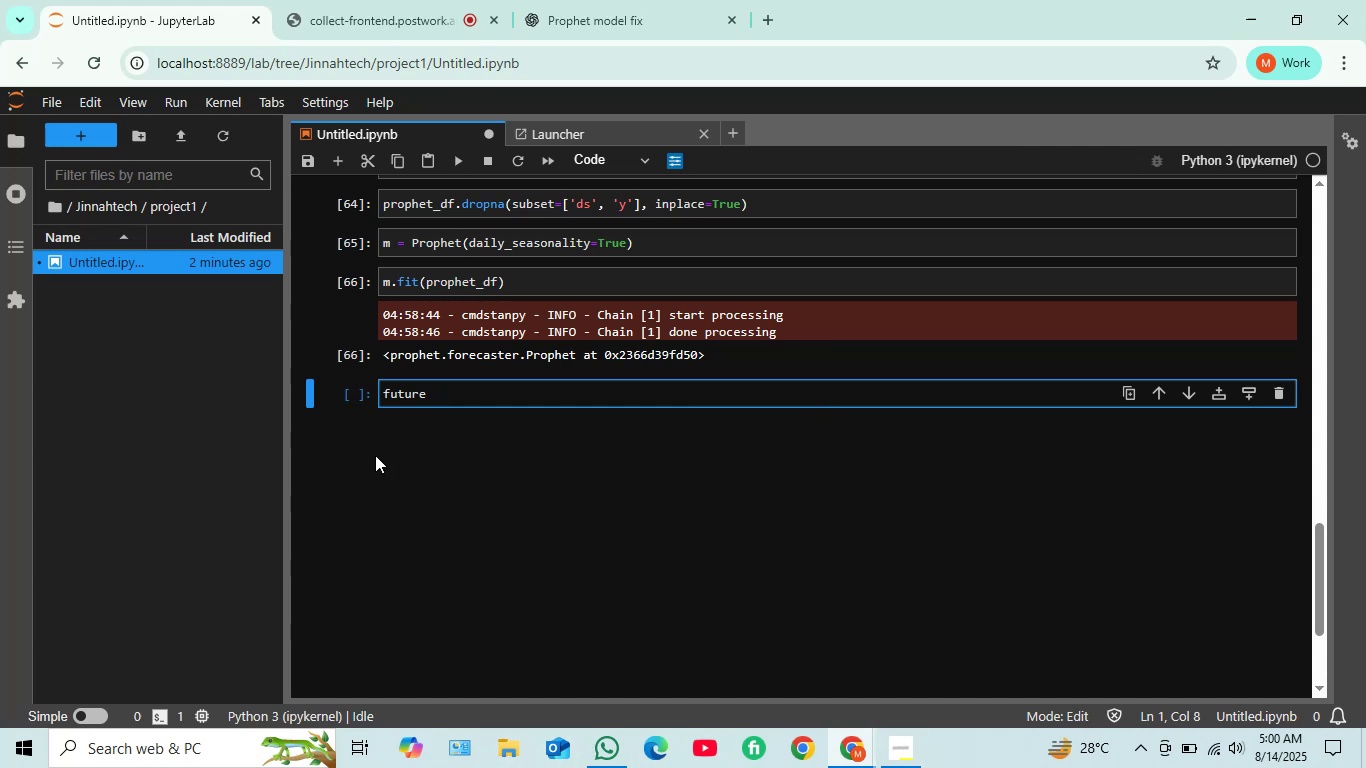 
wait(7.17)
 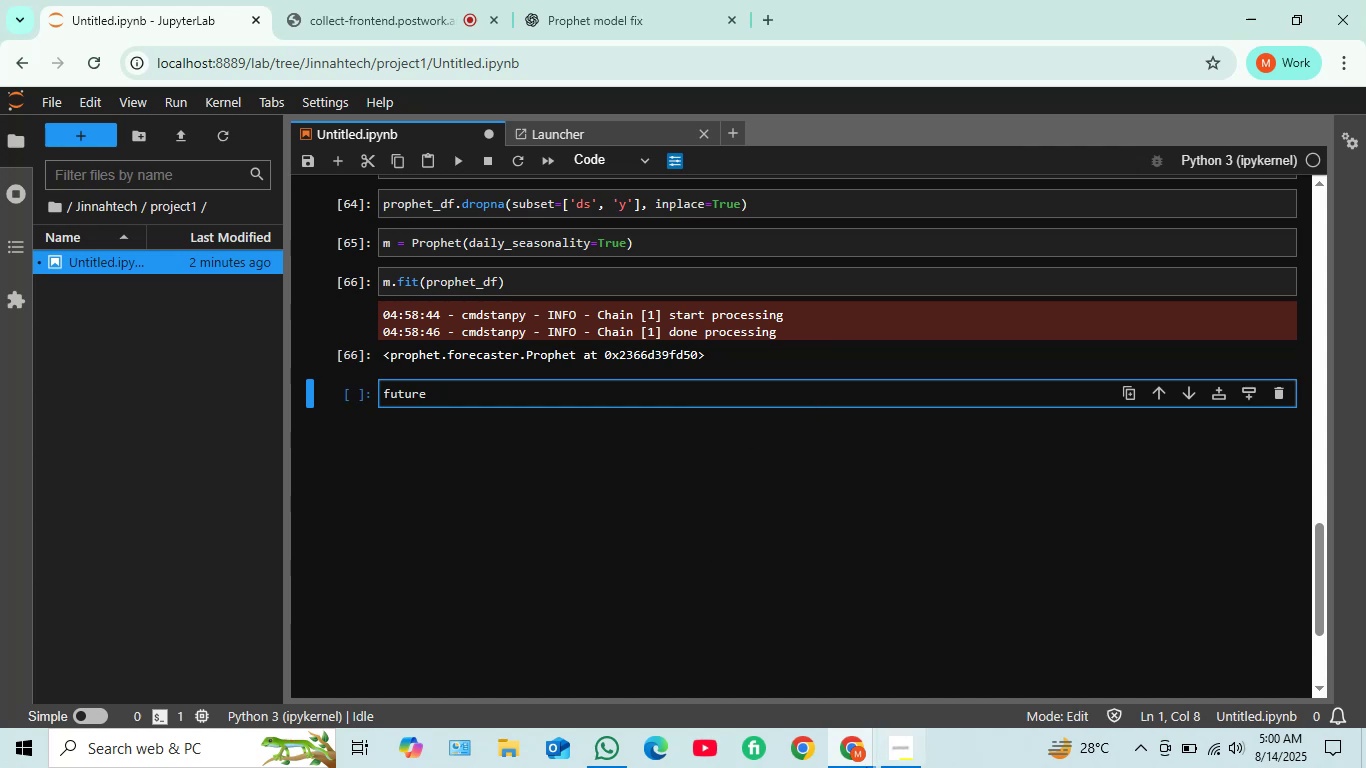 
type(= pd.data)
key(Backspace)
key(Backspace)
key(Backspace)
key(Backspace)
 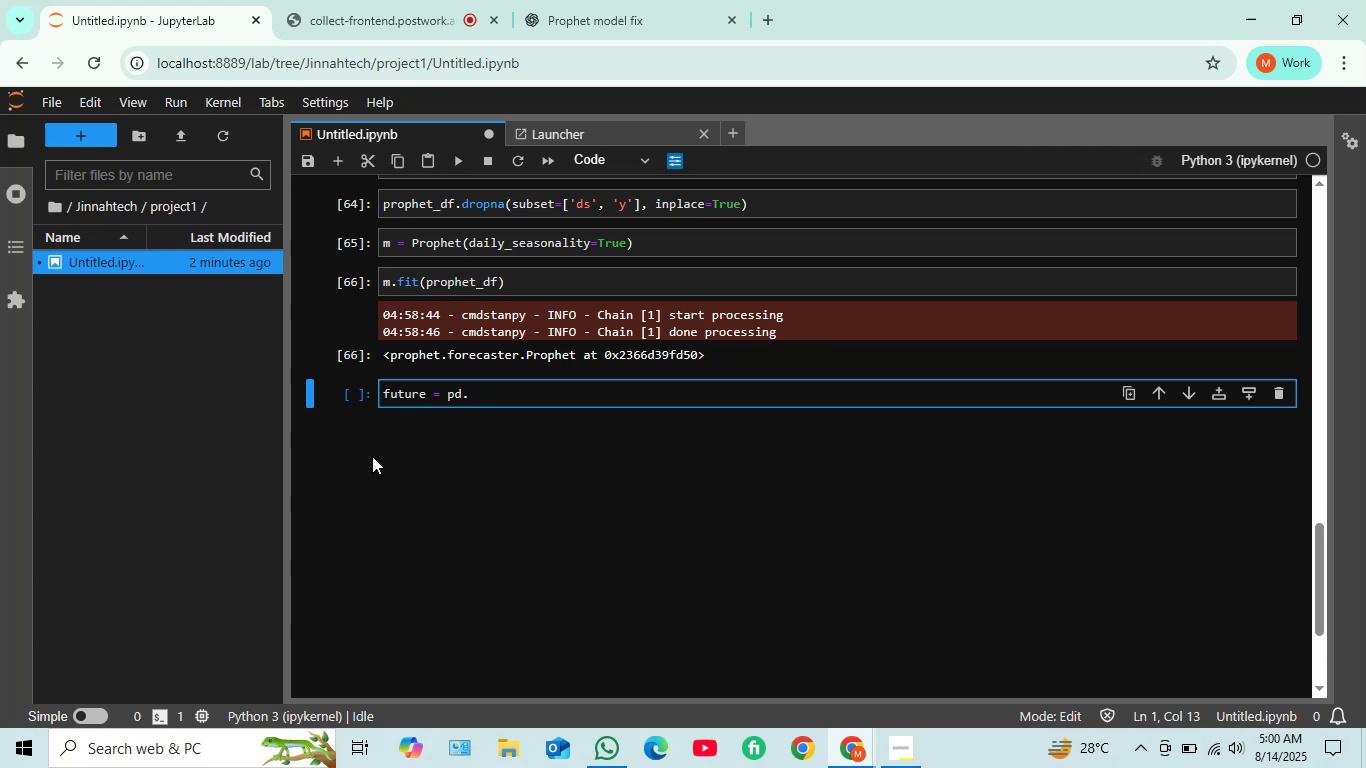 
wait(5.55)
 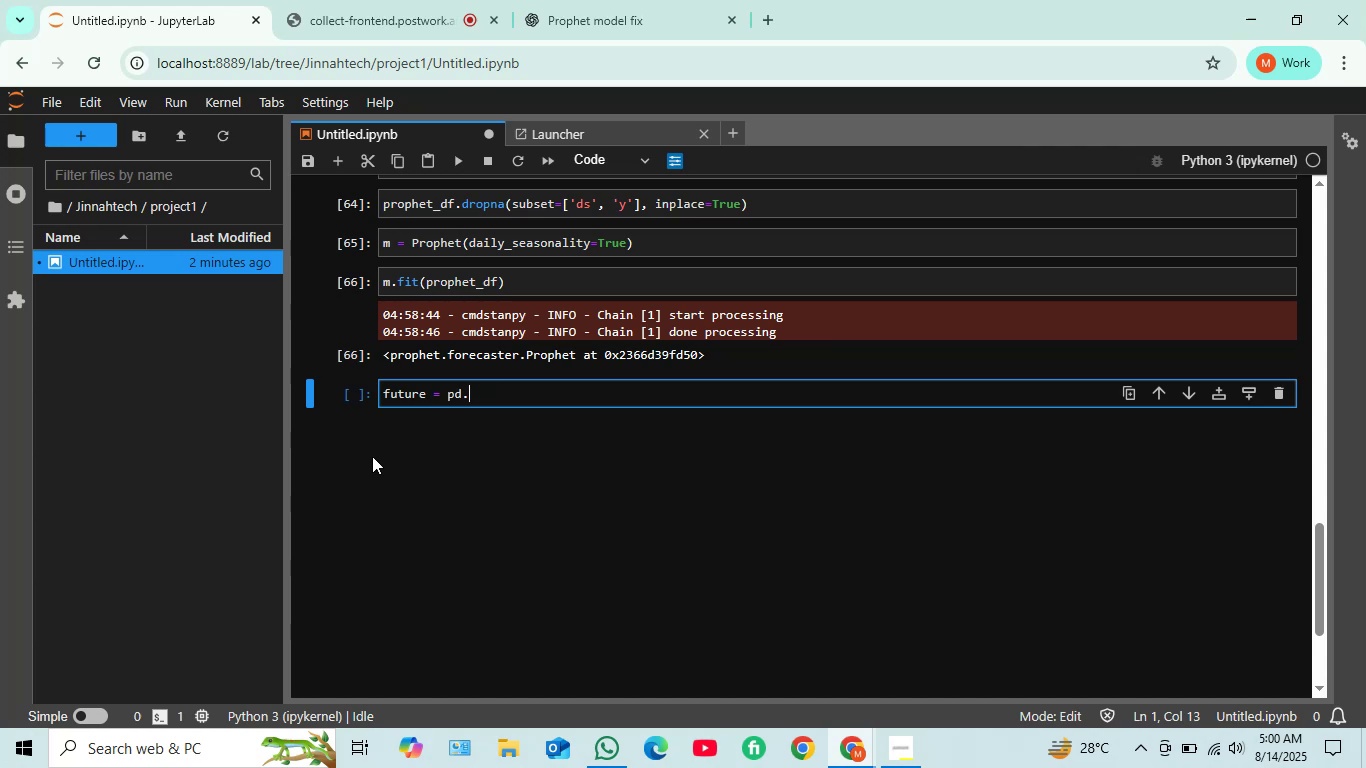 
type(DataFrame)
 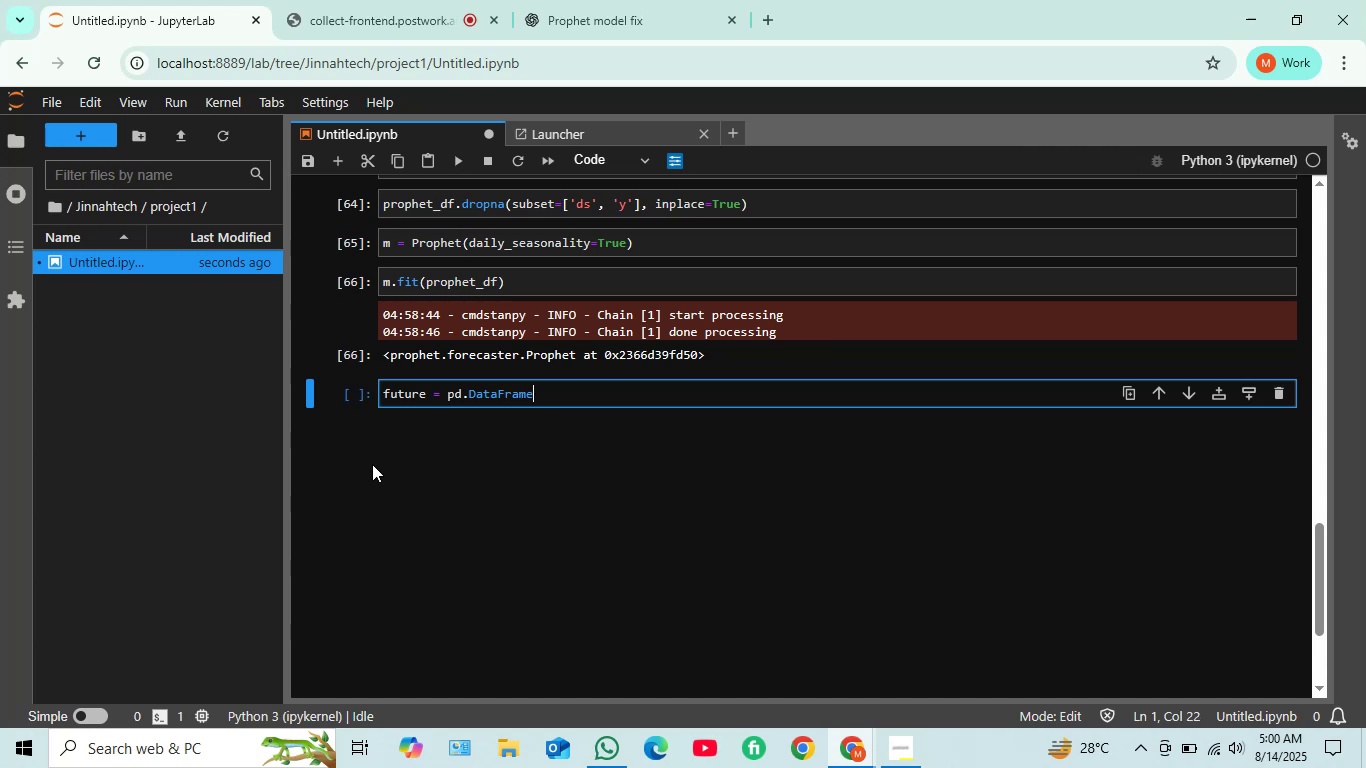 
key(Shift+9)
 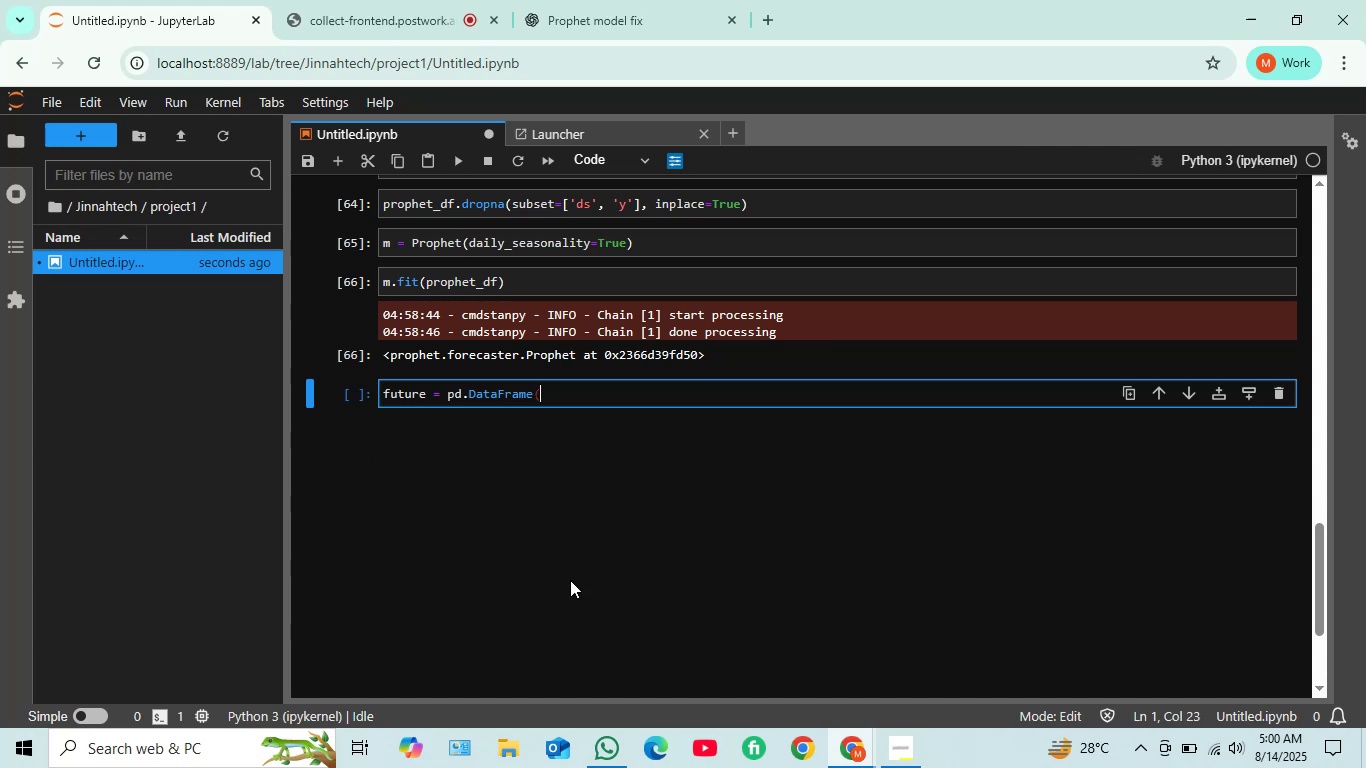 
key(Shift+BracketLeft)
 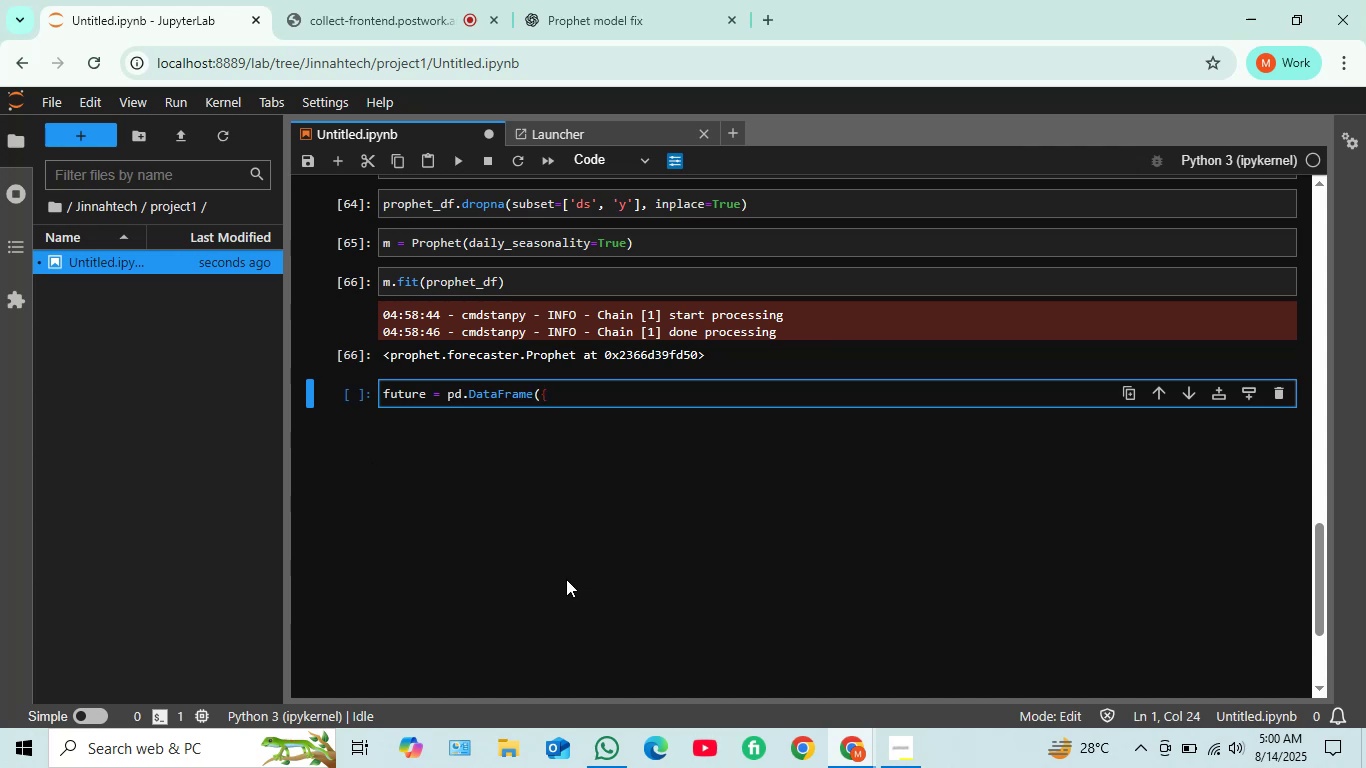 
wait(5.53)
 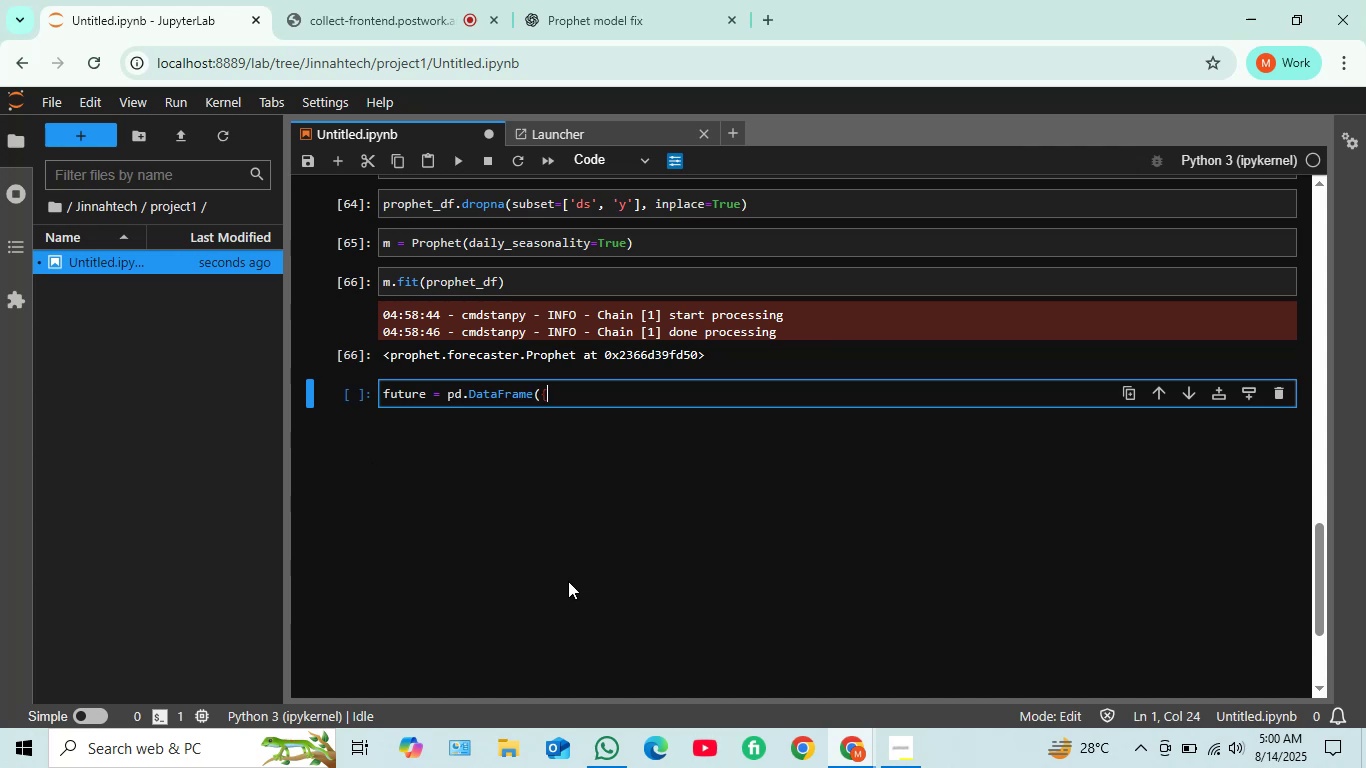 
type('ds')
 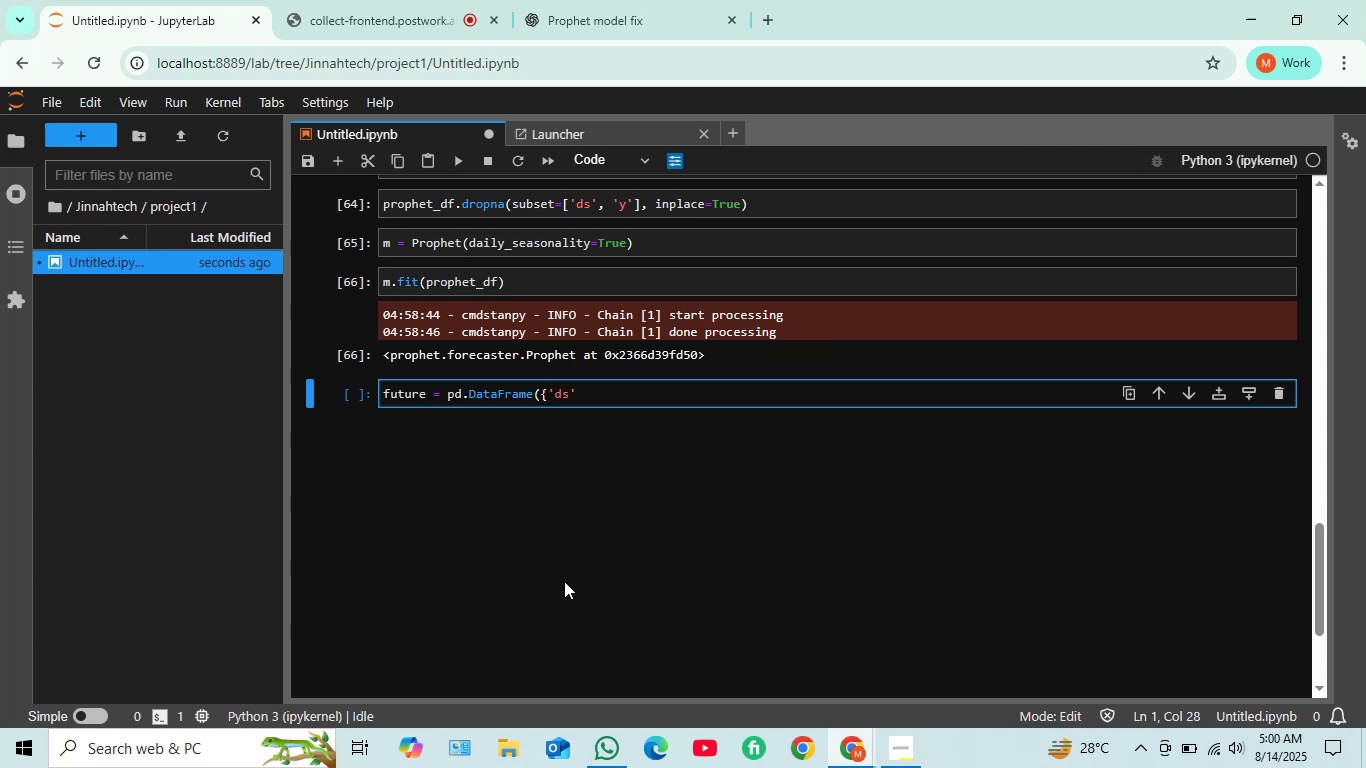 
key(Shift+Semicolon)
 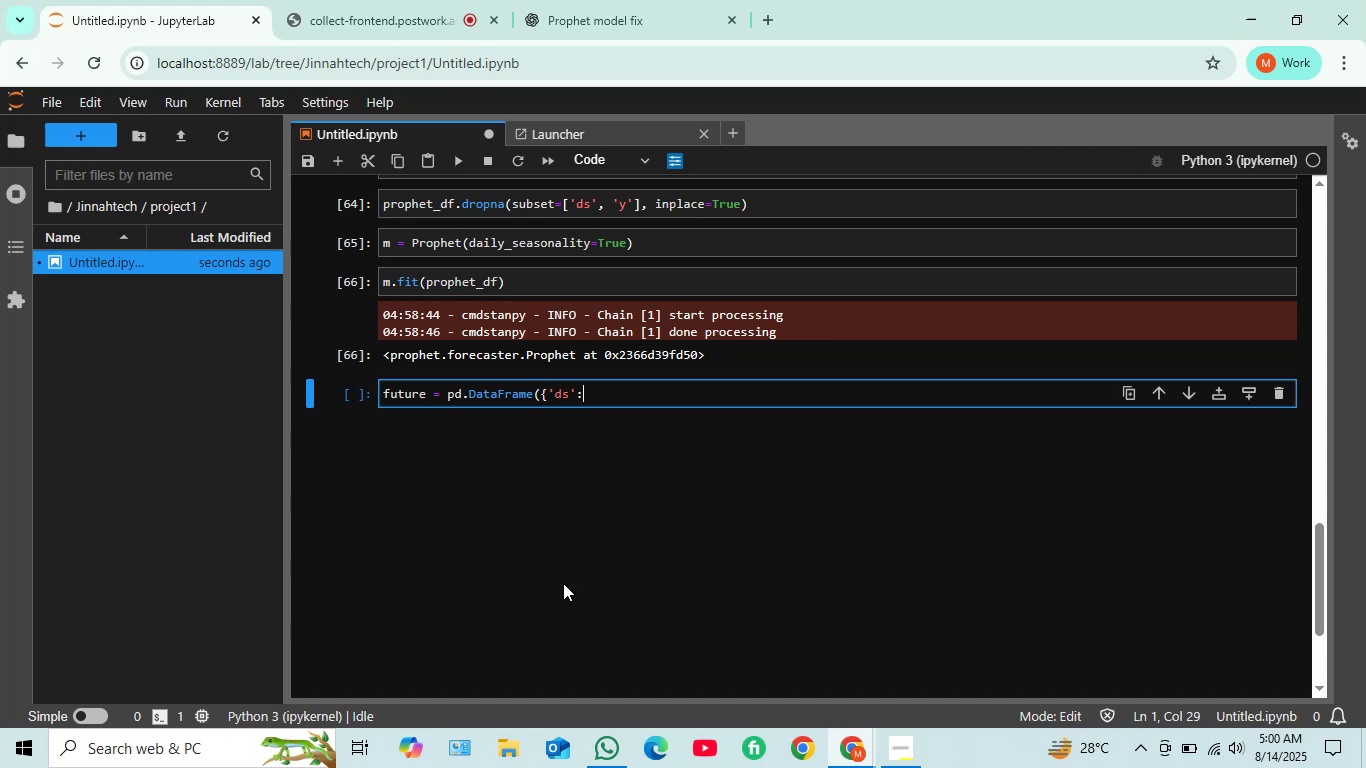 
type(test)
 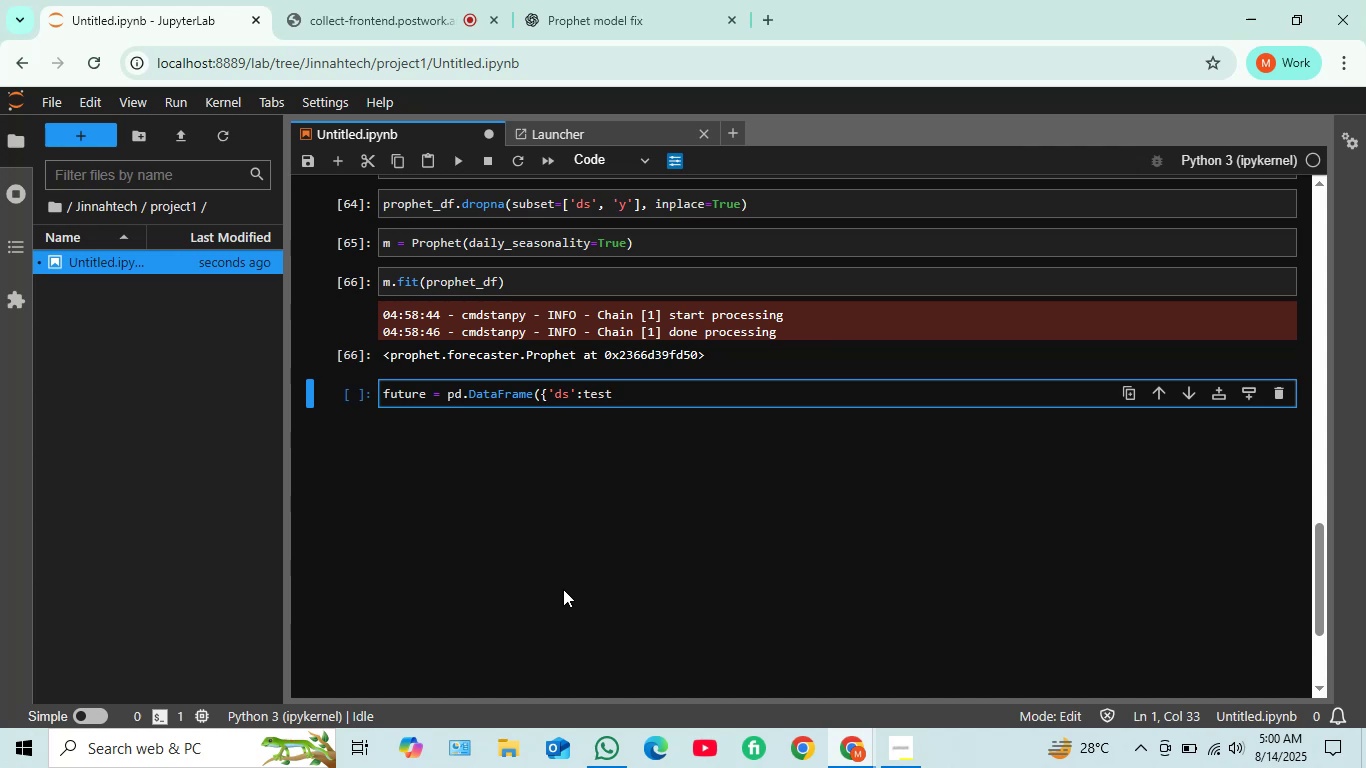 
type(.index)
 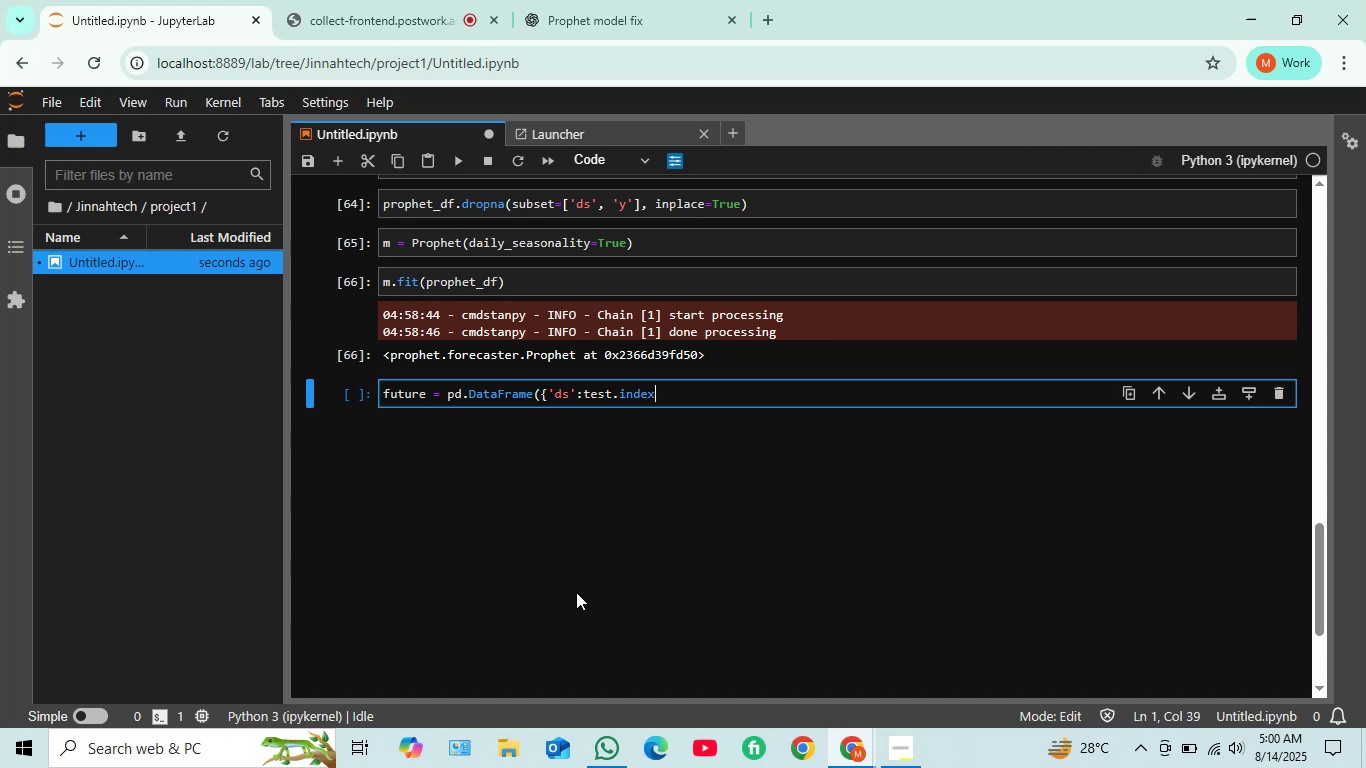 
hold_key(key=ShiftRight, duration=1.52)
 